 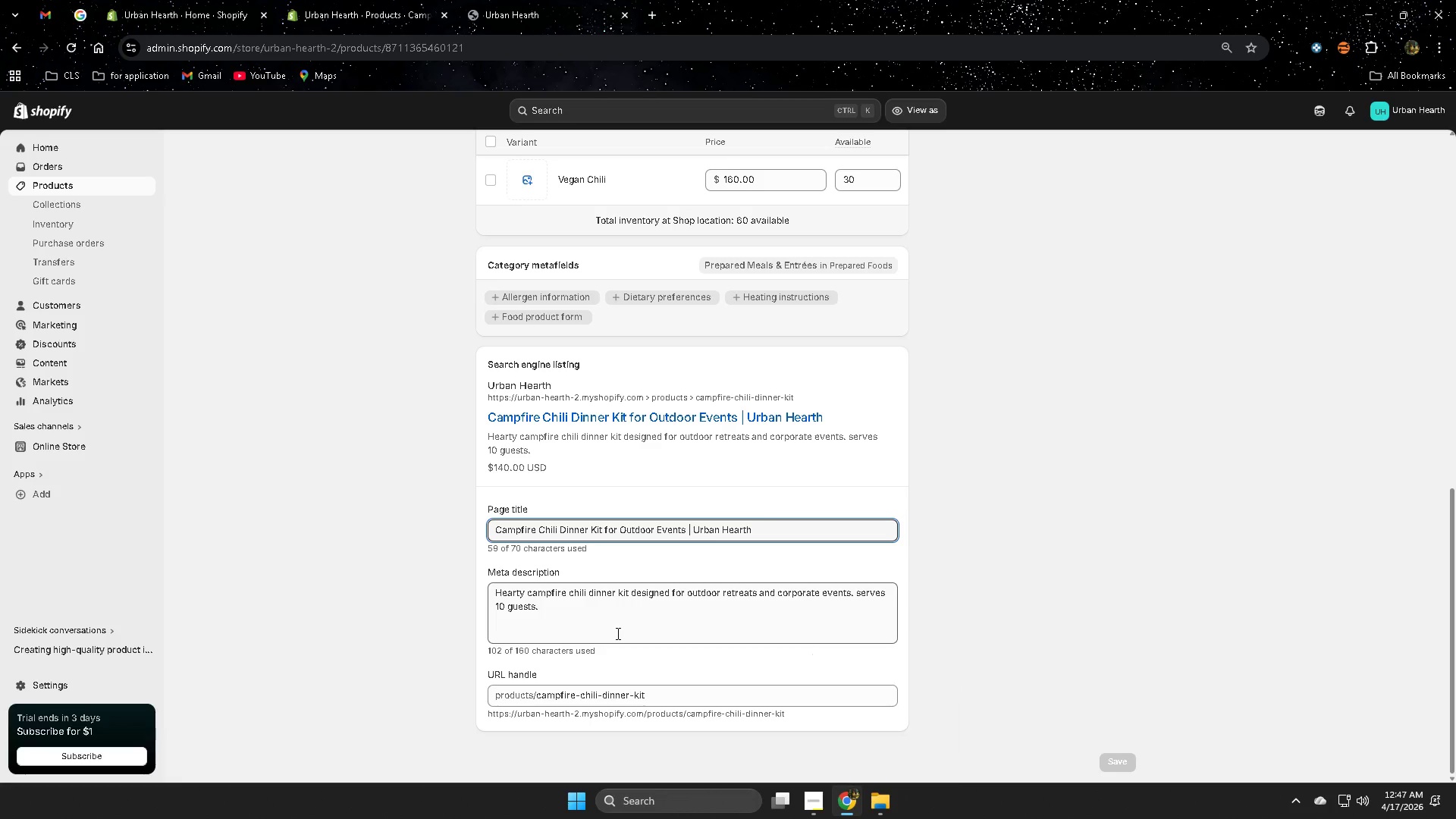 
left_click([1319, 121])
 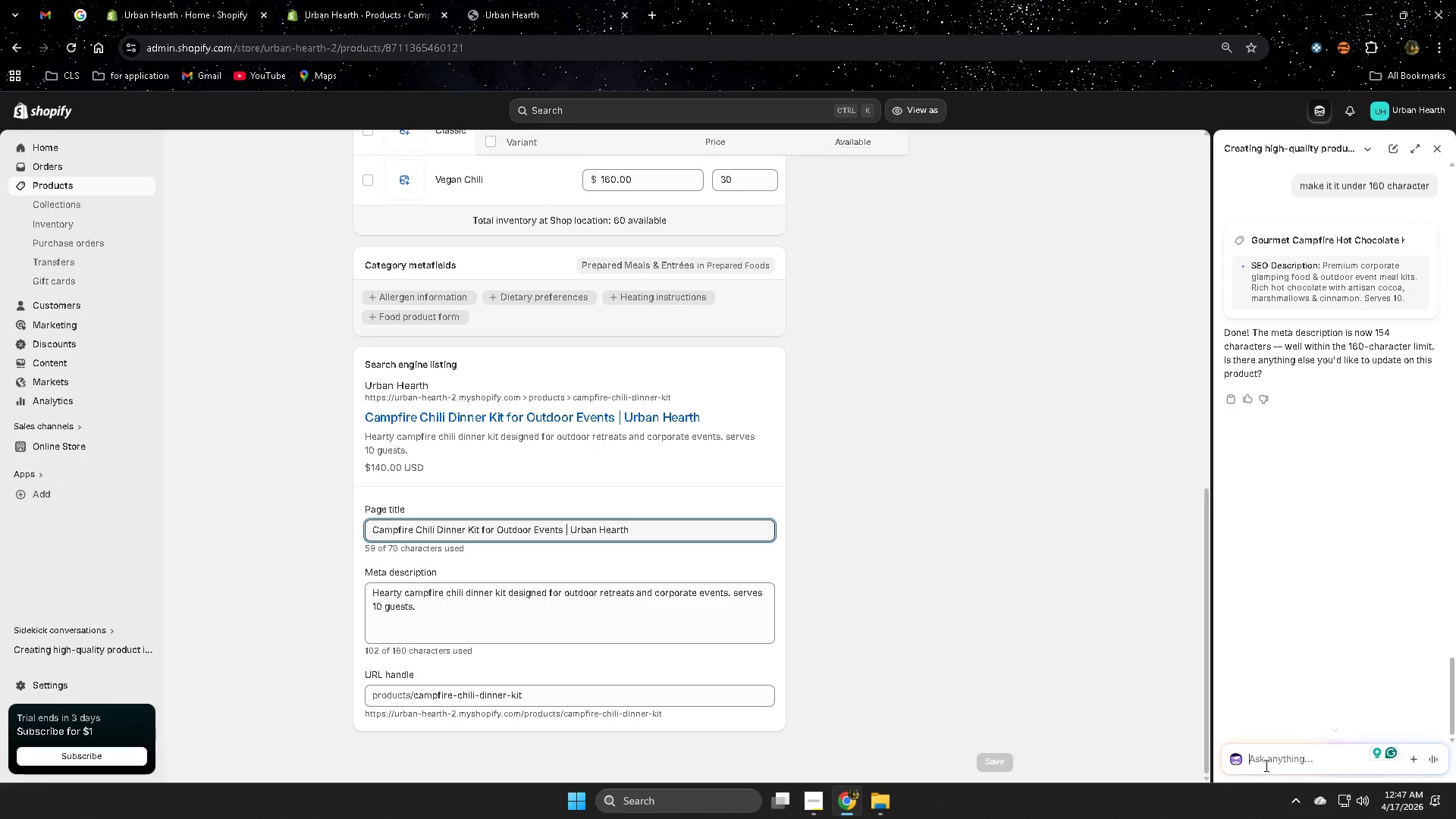 
left_click([1265, 757])
 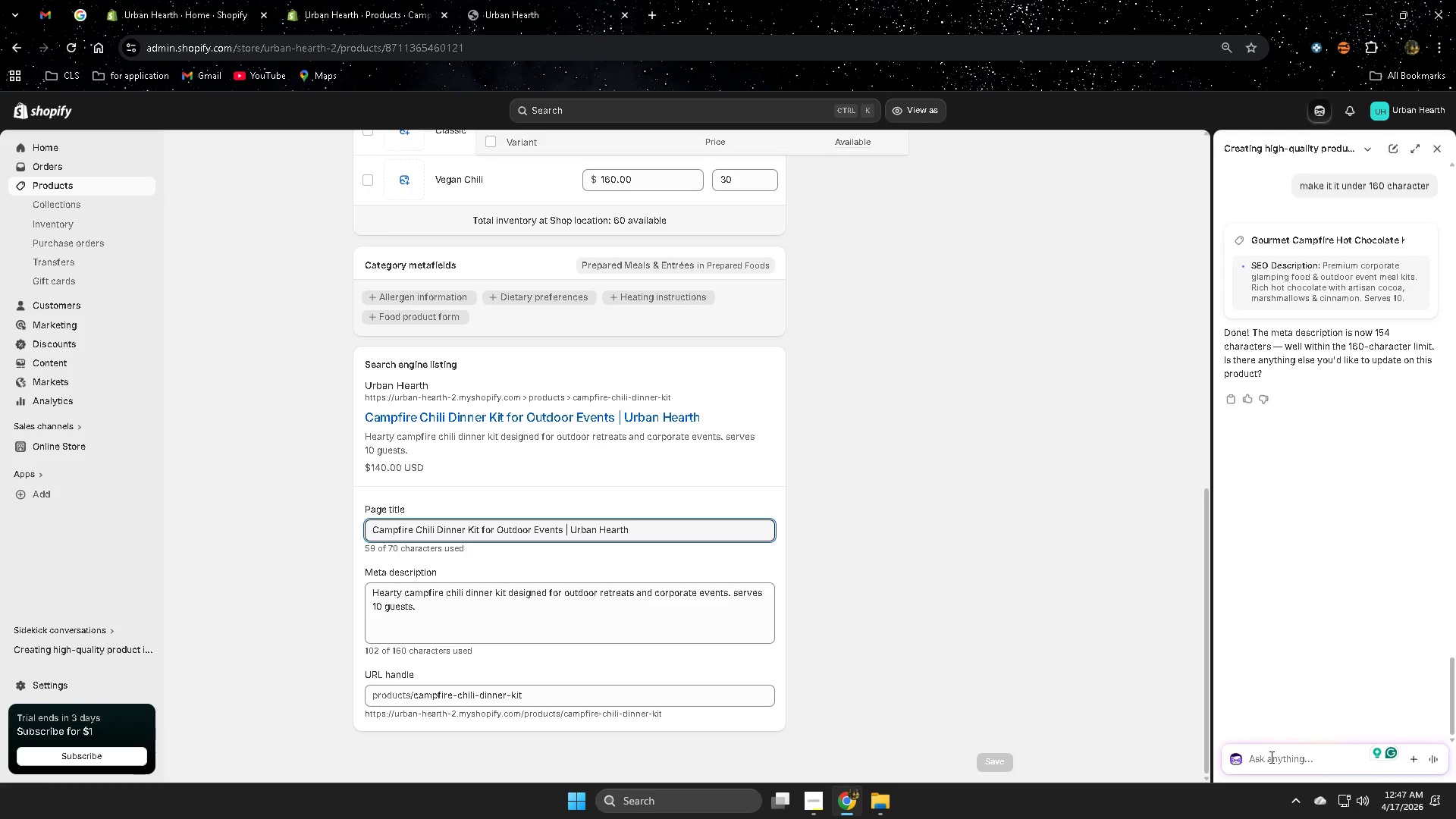 
type(alos t)
key(Backspace)
key(Backspace)
key(Backspace)
key(Backspace)
type(so this product)
 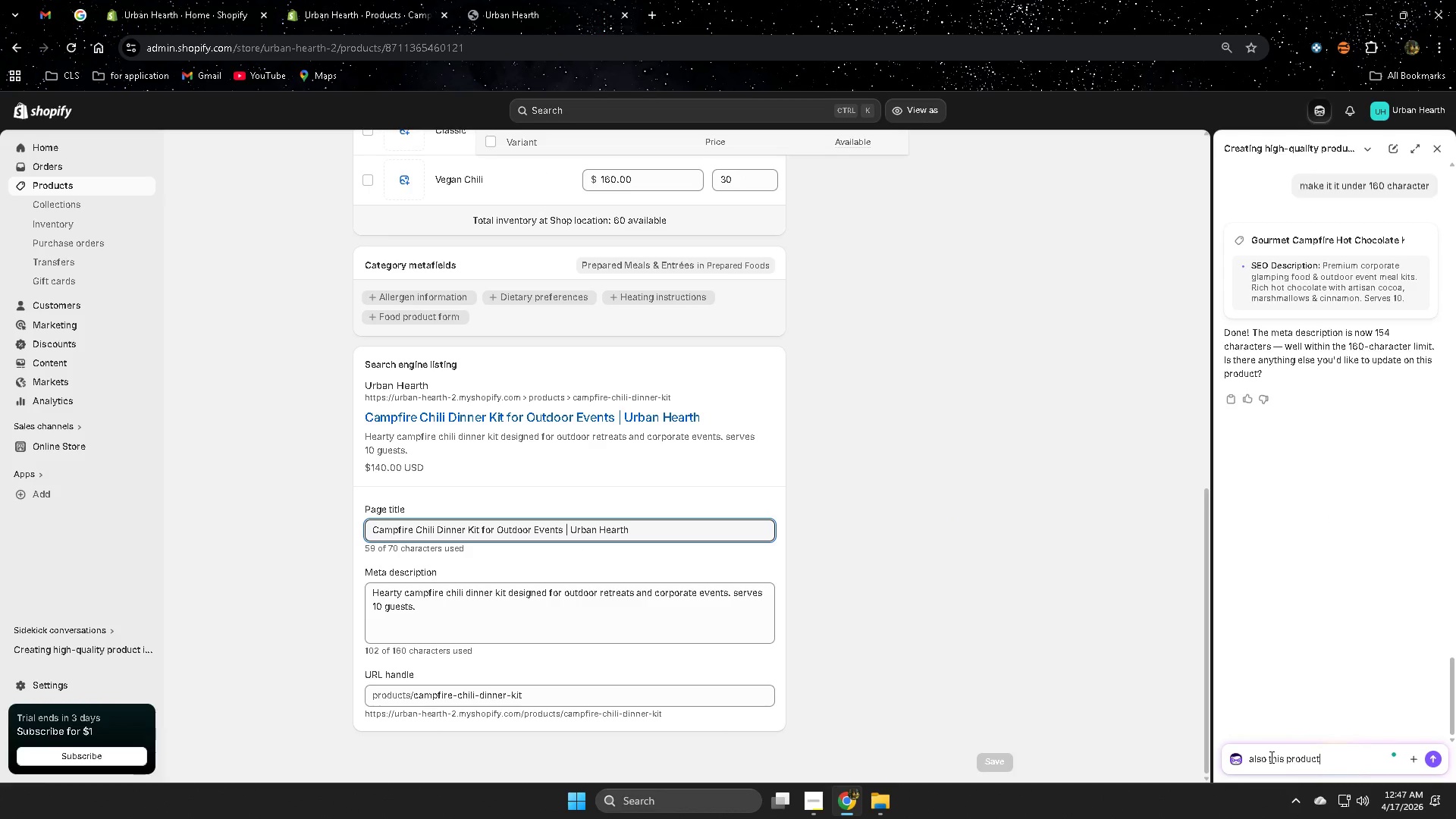 
key(Enter)
 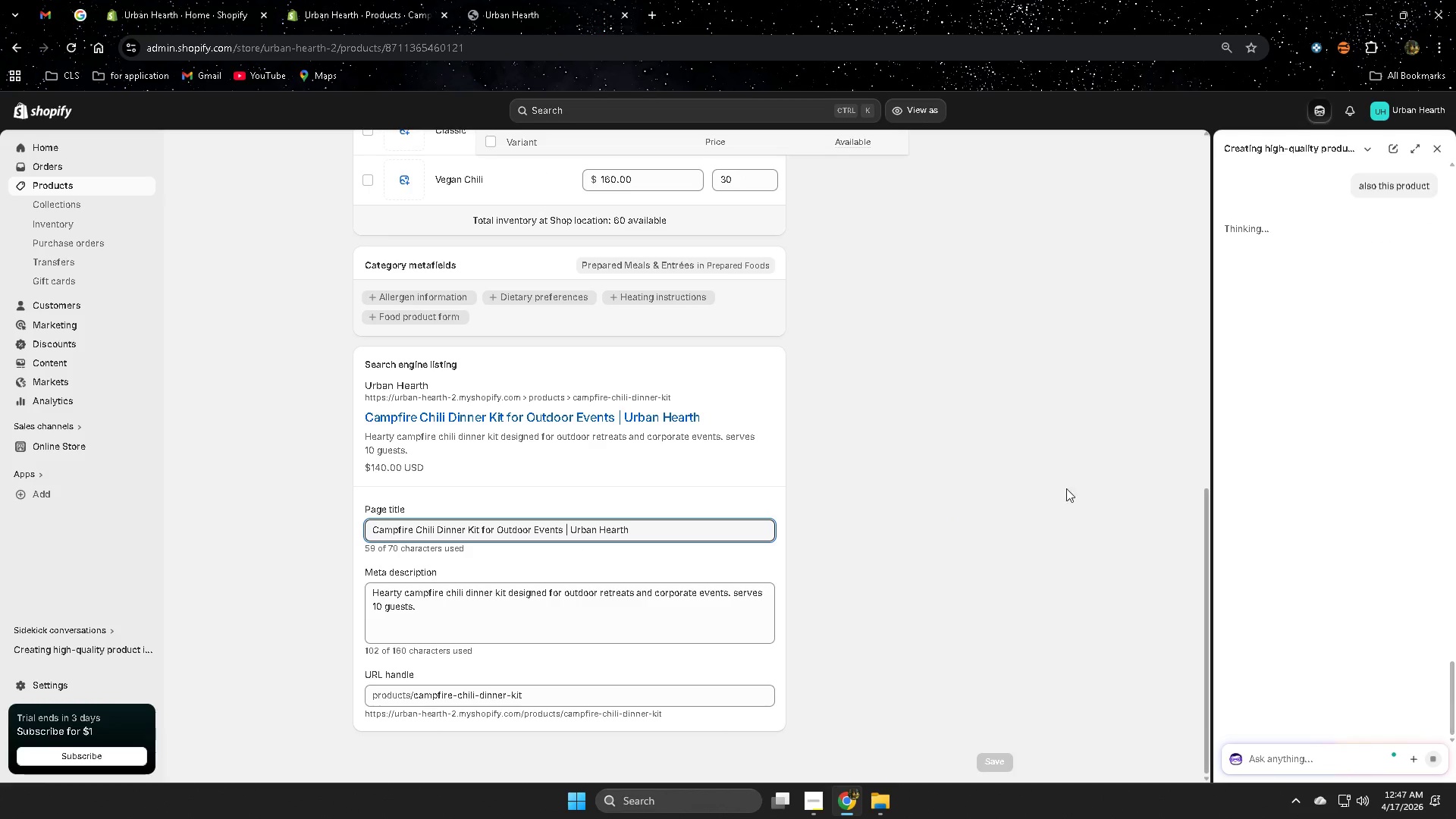 
scroll: coordinate [569, 381], scroll_direction: up, amount: 10.0
 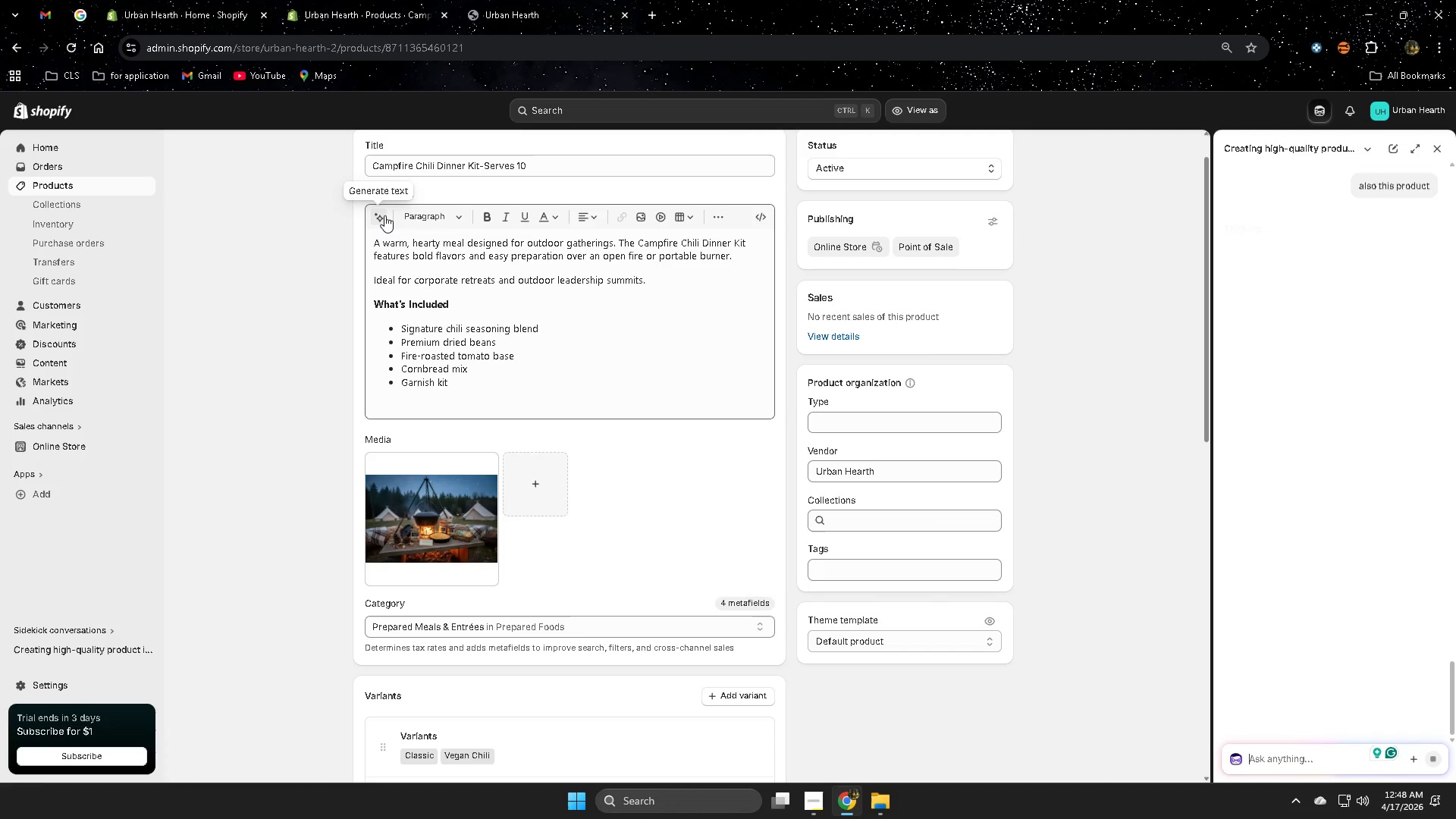 
left_click([384, 215])
 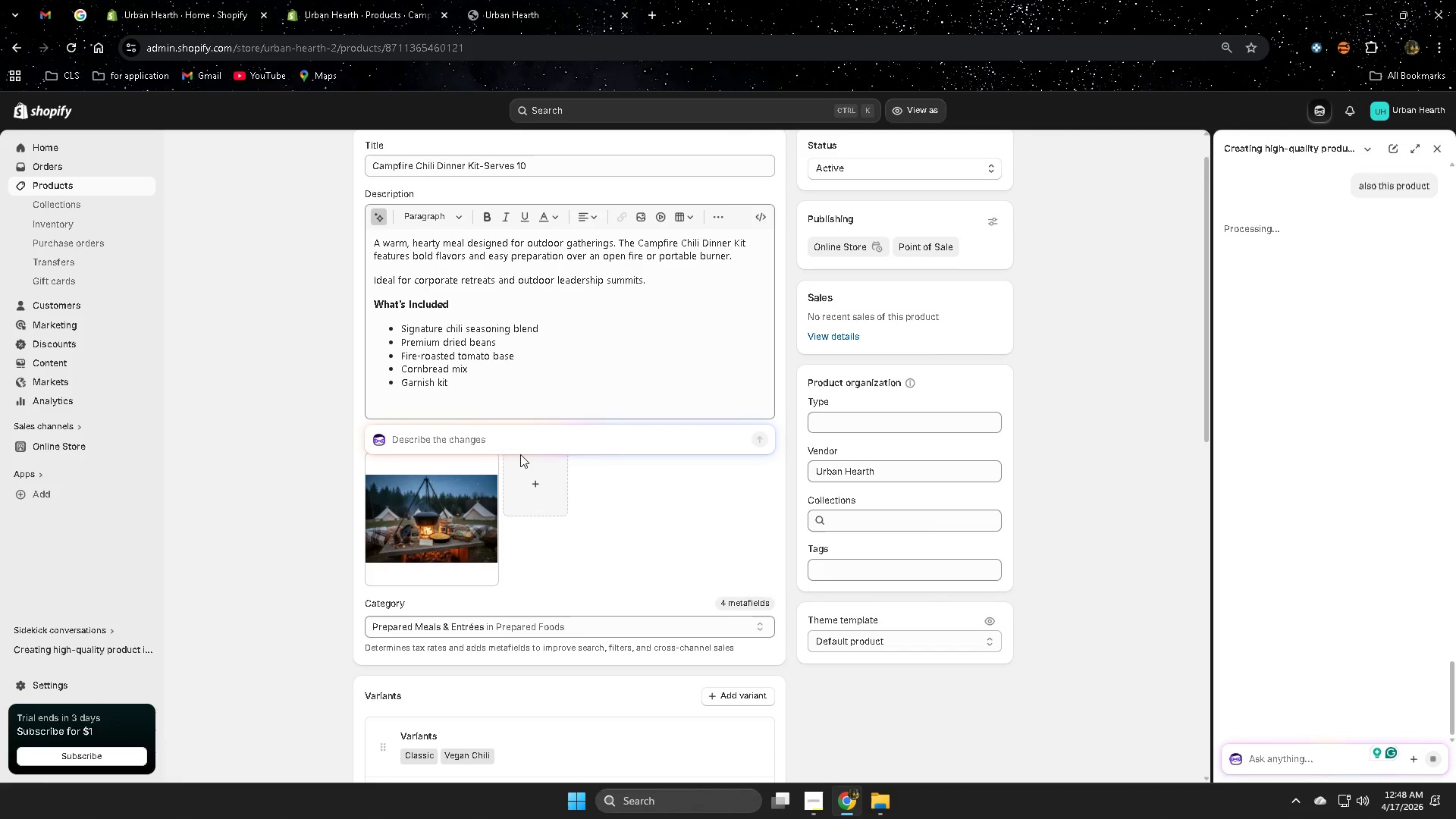 
type(a)
key(Backspace)
type(can you add more)
 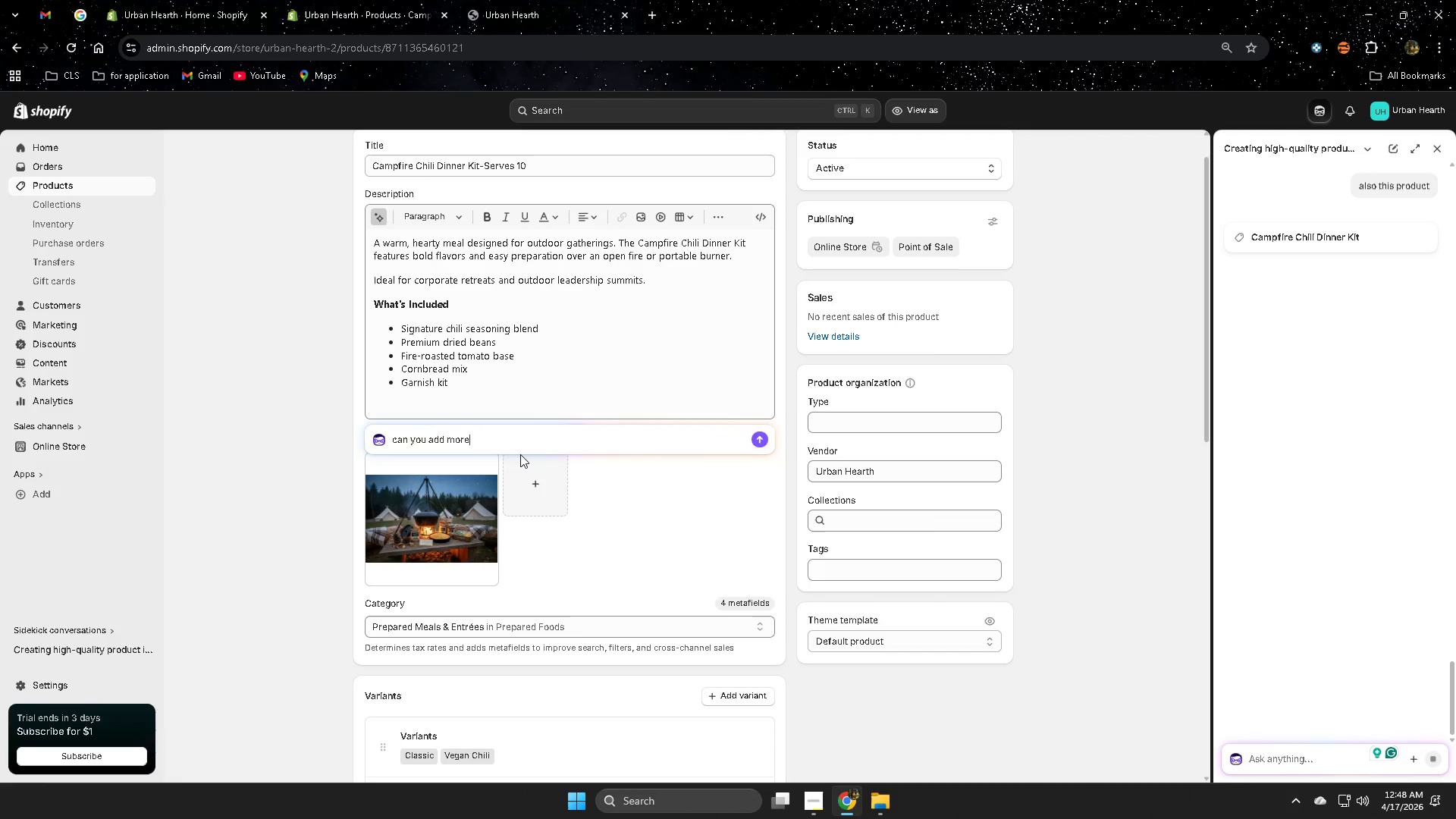 
key(Enter)
 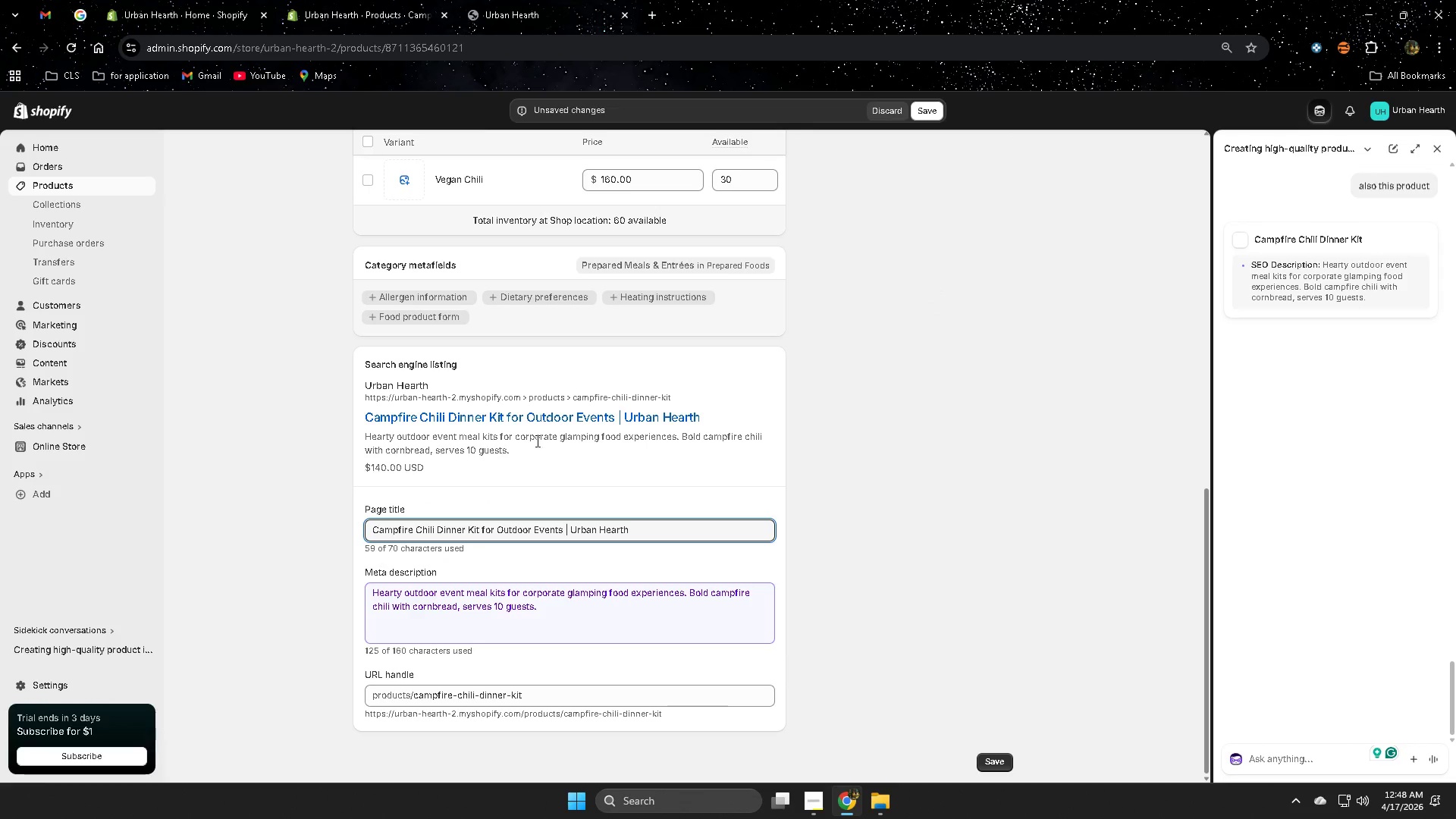 
scroll: coordinate [852, 431], scroll_direction: up, amount: 11.0
 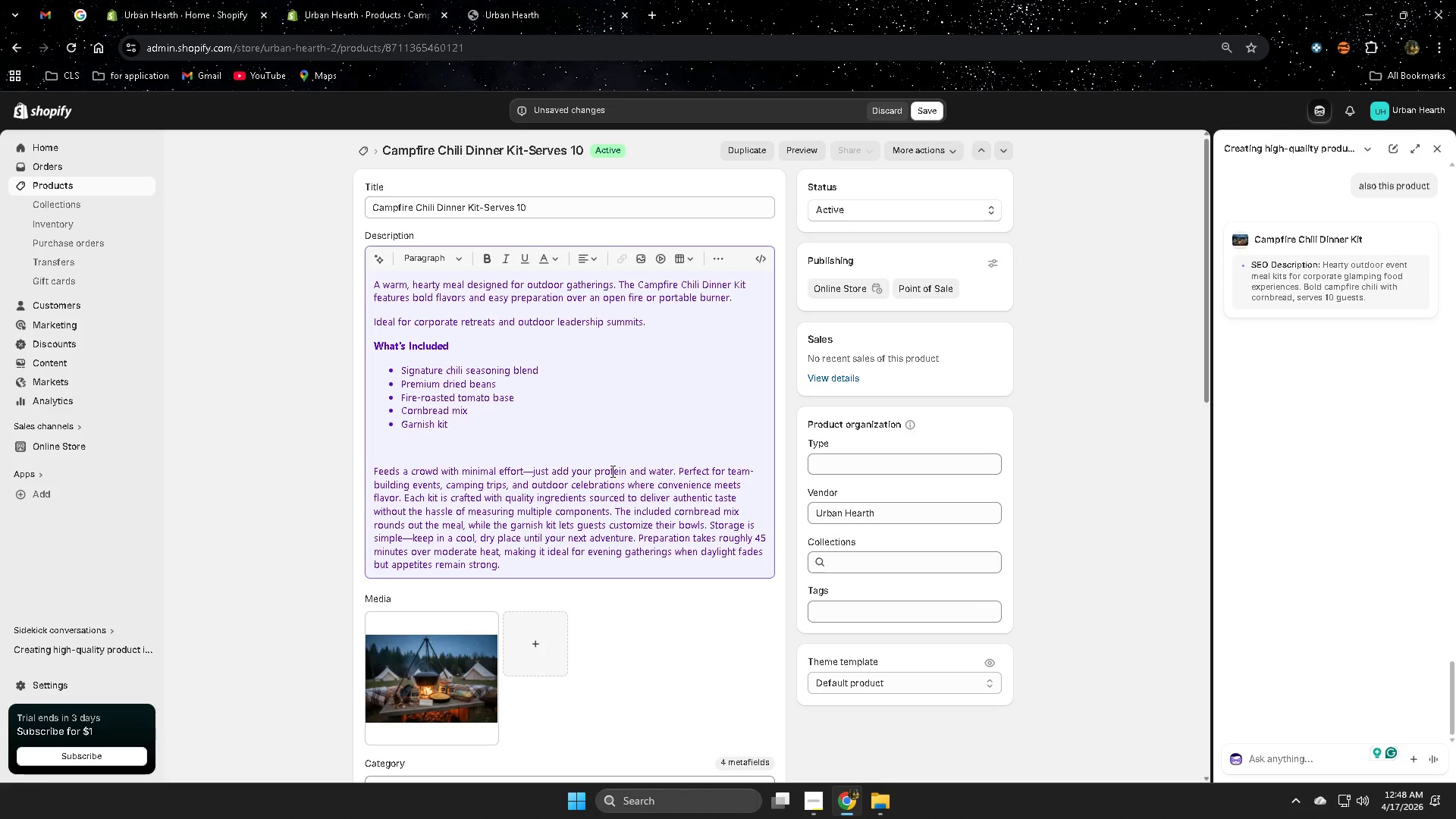 
scroll: coordinate [1082, 606], scroll_direction: down, amount: 13.0
 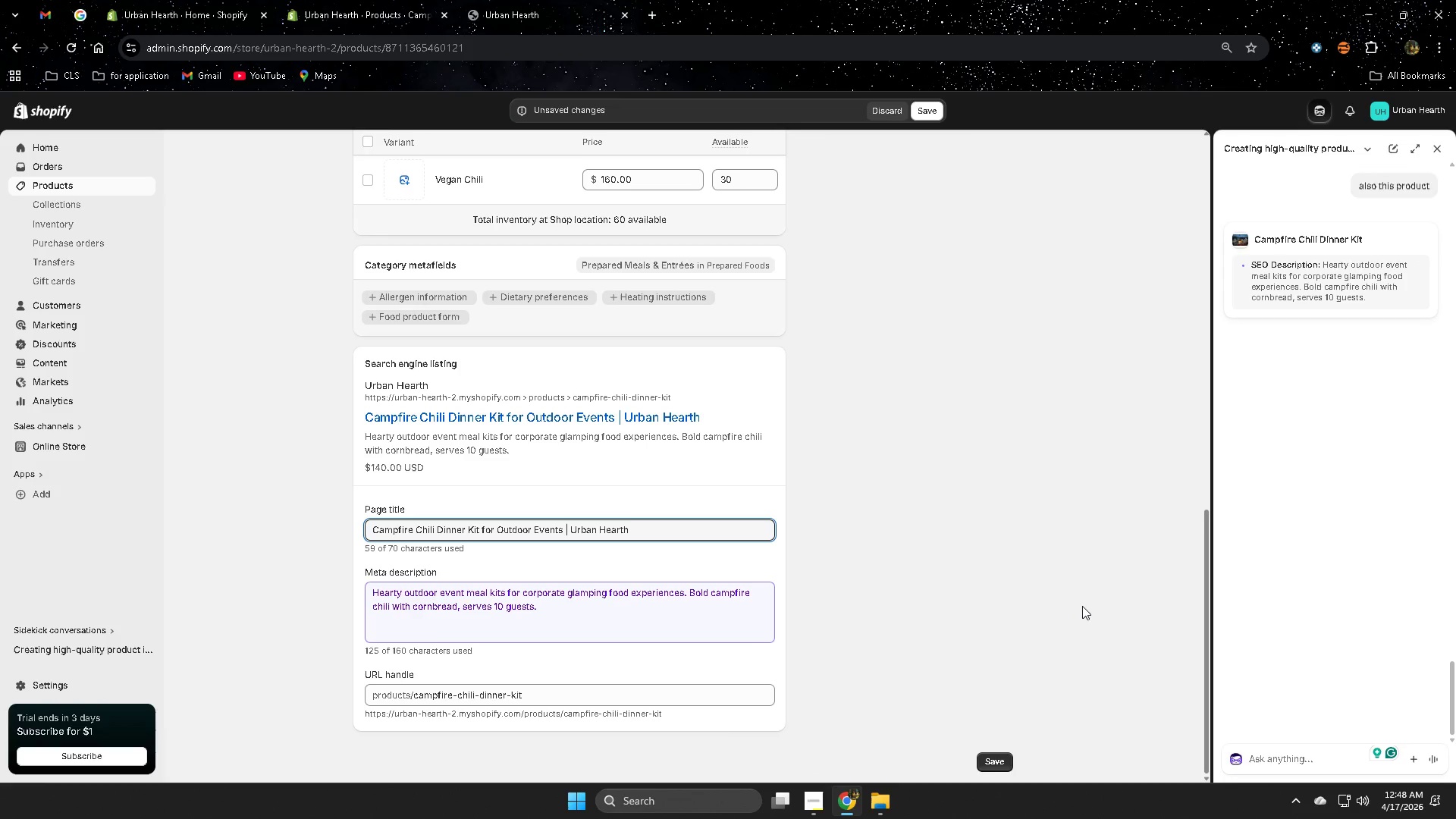 
scroll: coordinate [1074, 598], scroll_direction: up, amount: 12.0
 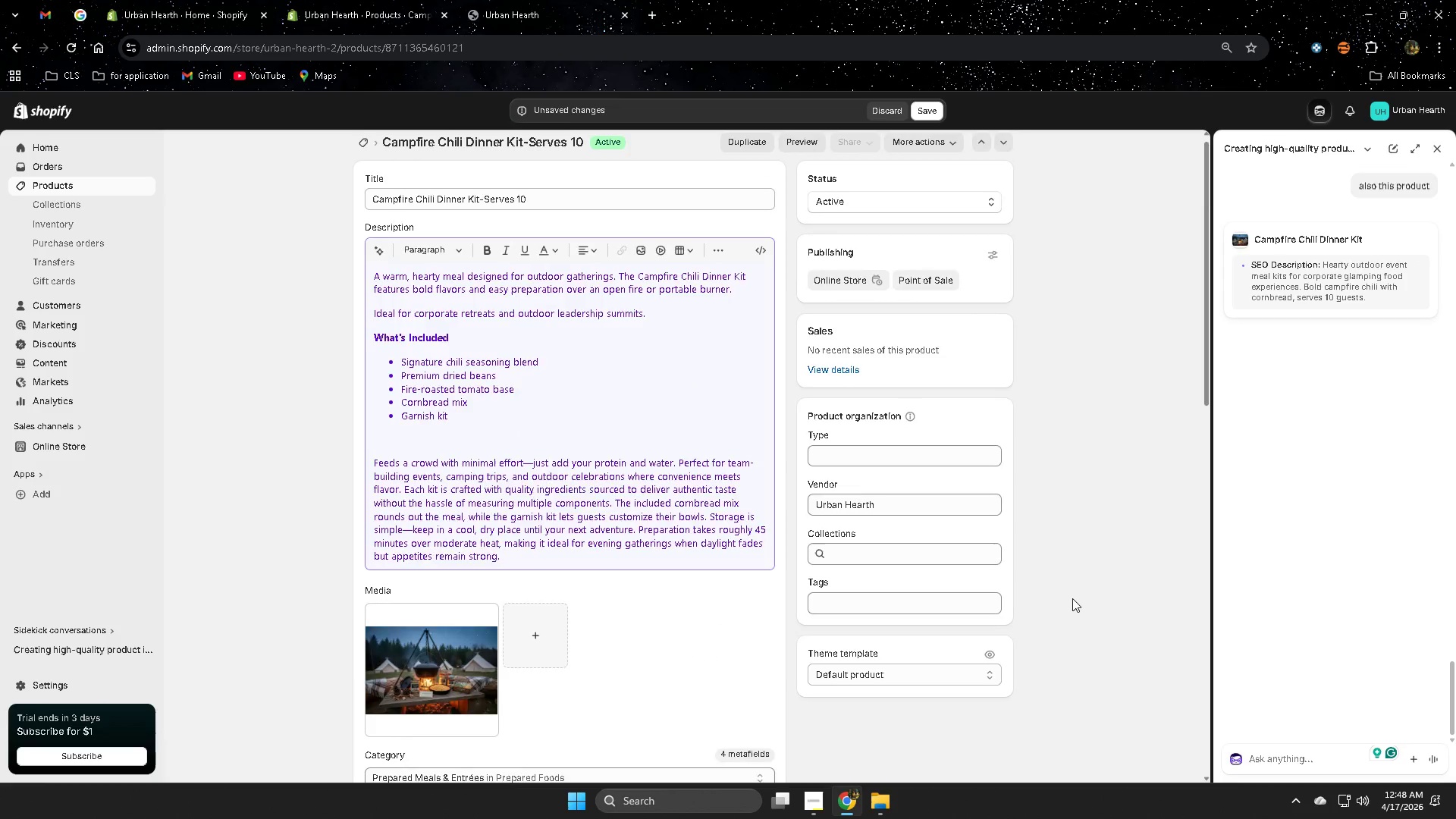 
scroll: coordinate [1072, 598], scroll_direction: down, amount: 17.0
 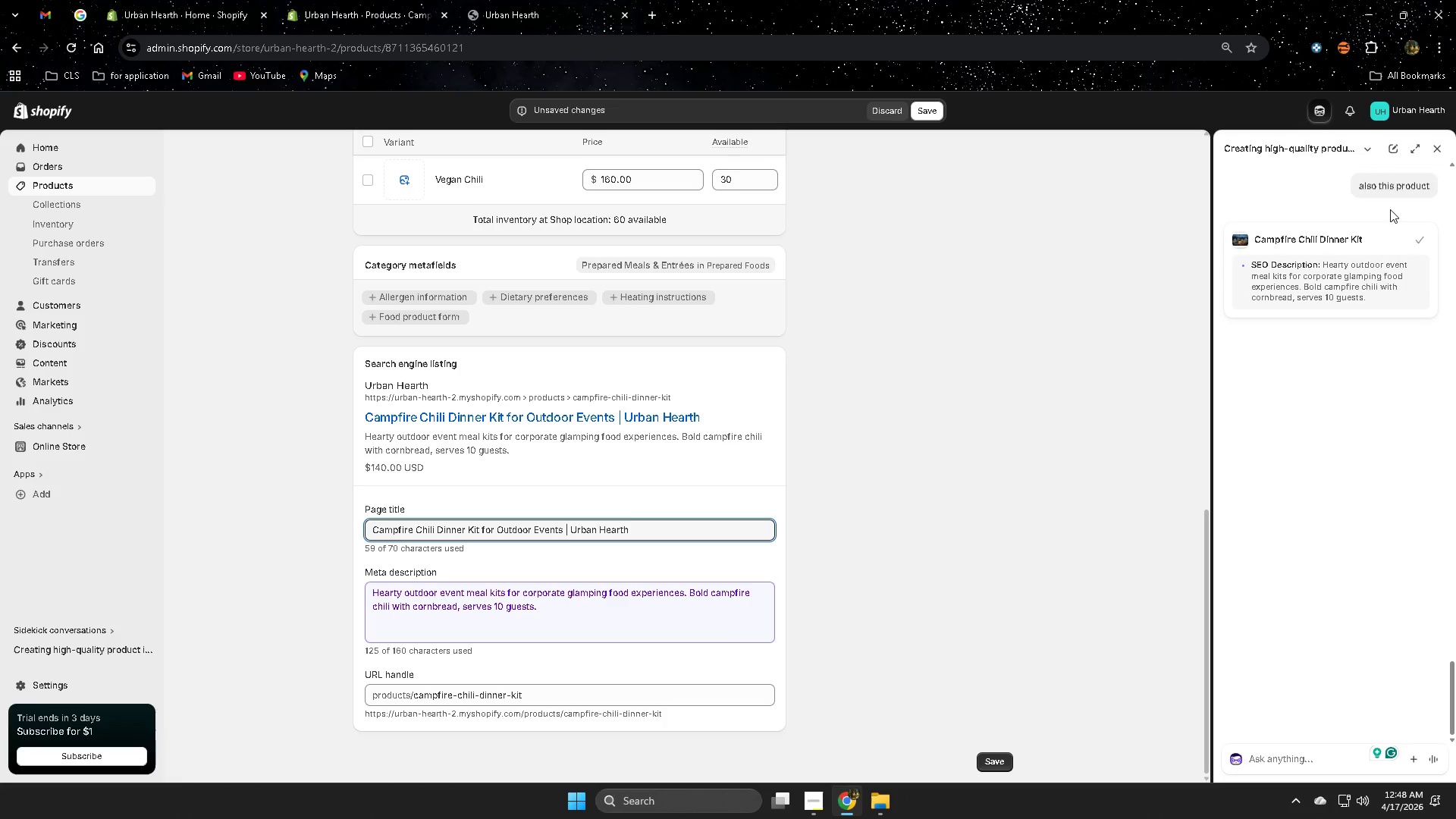 
scroll: coordinate [950, 560], scroll_direction: up, amount: 4.0
 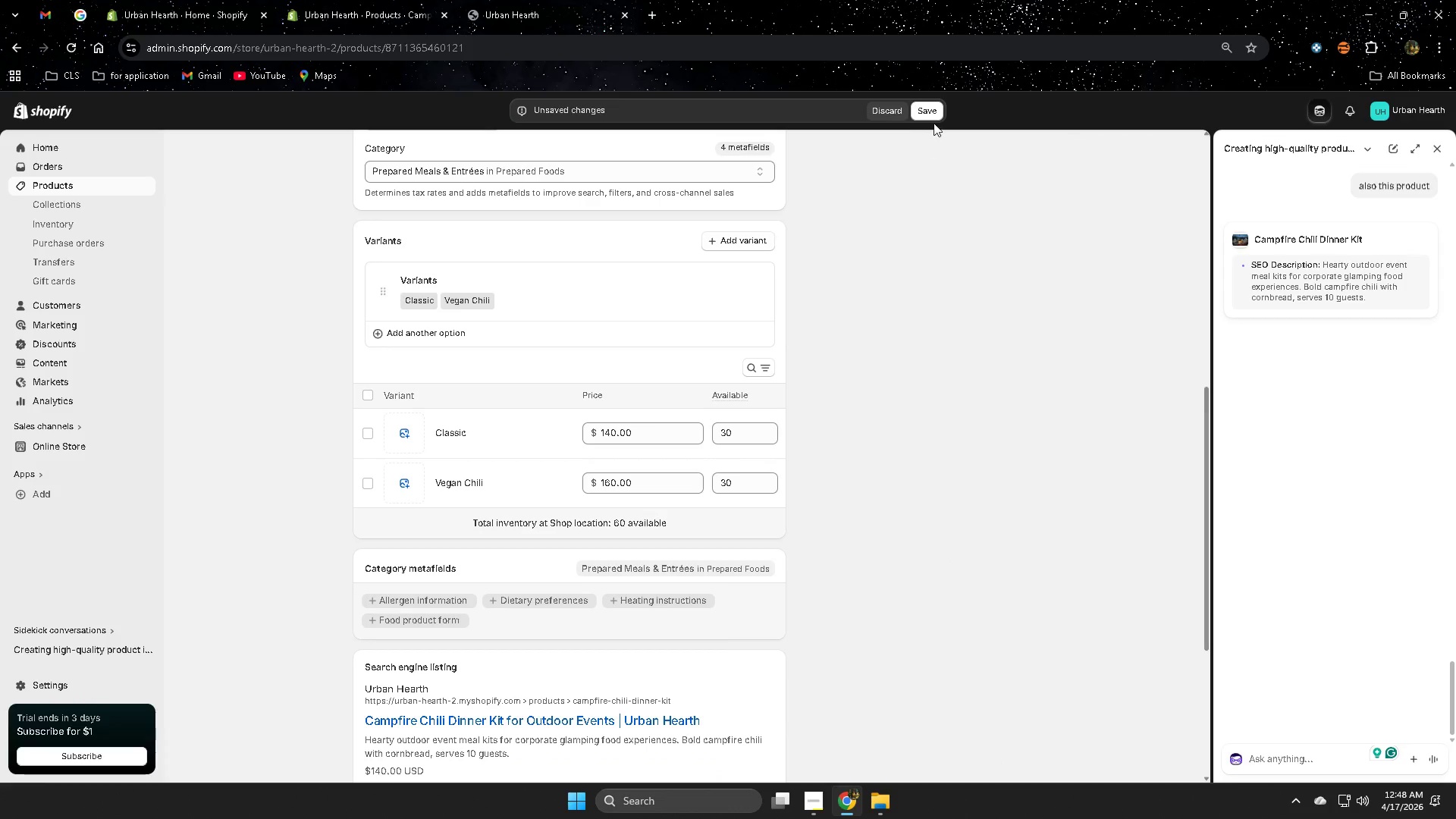 
left_click([930, 113])
 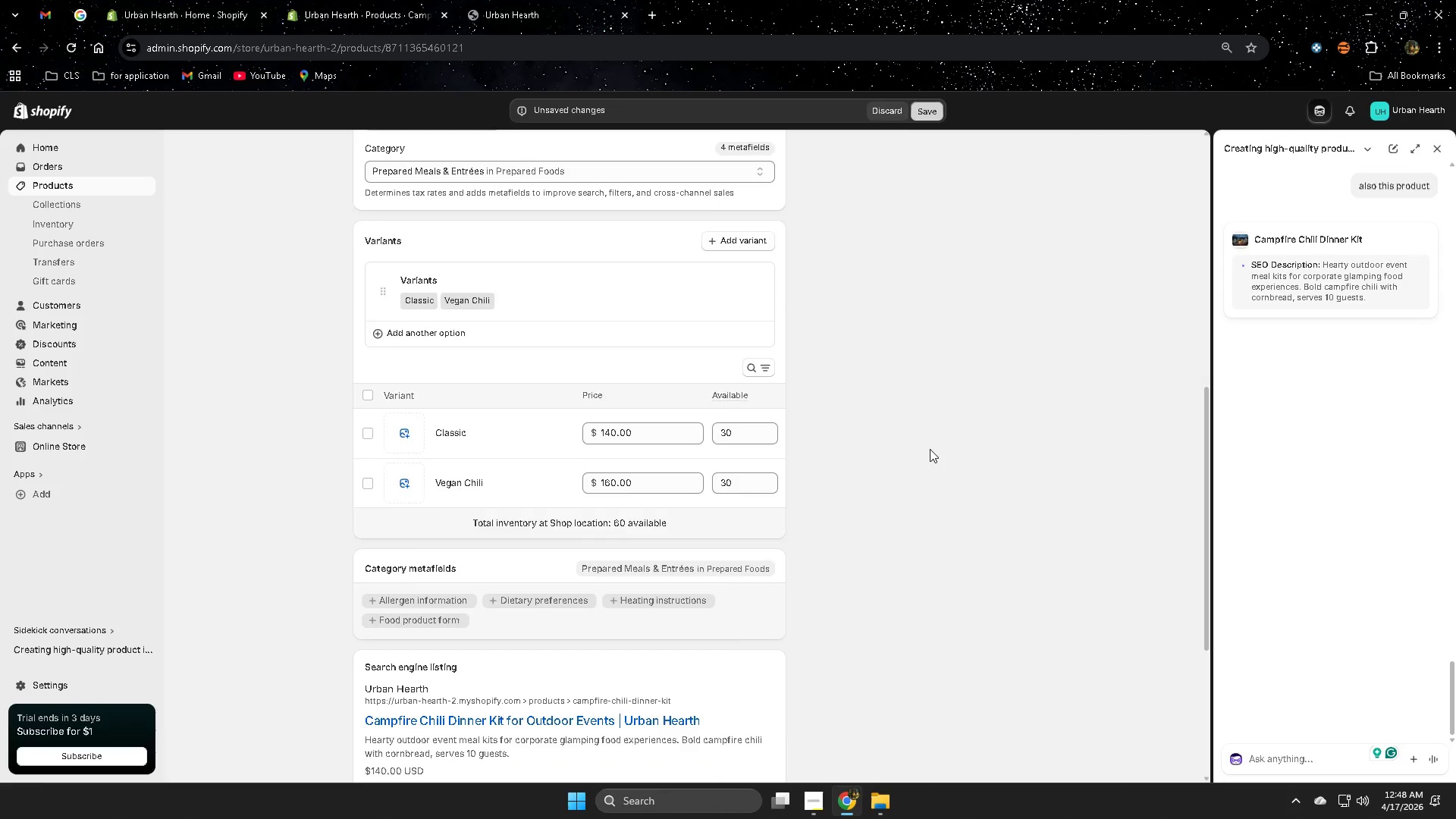 
scroll: coordinate [895, 530], scroll_direction: up, amount: 7.0
 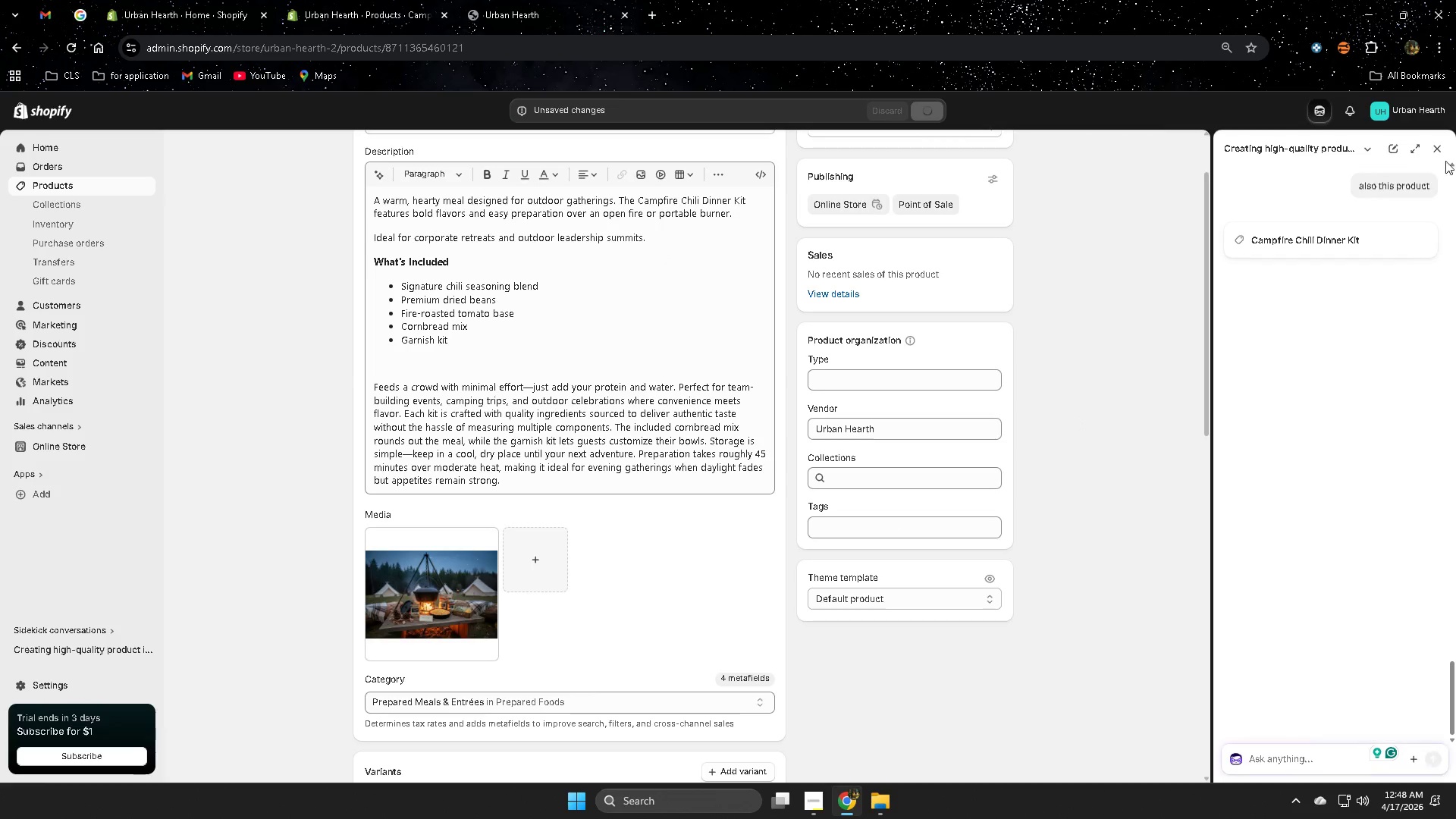 
left_click([1441, 150])
 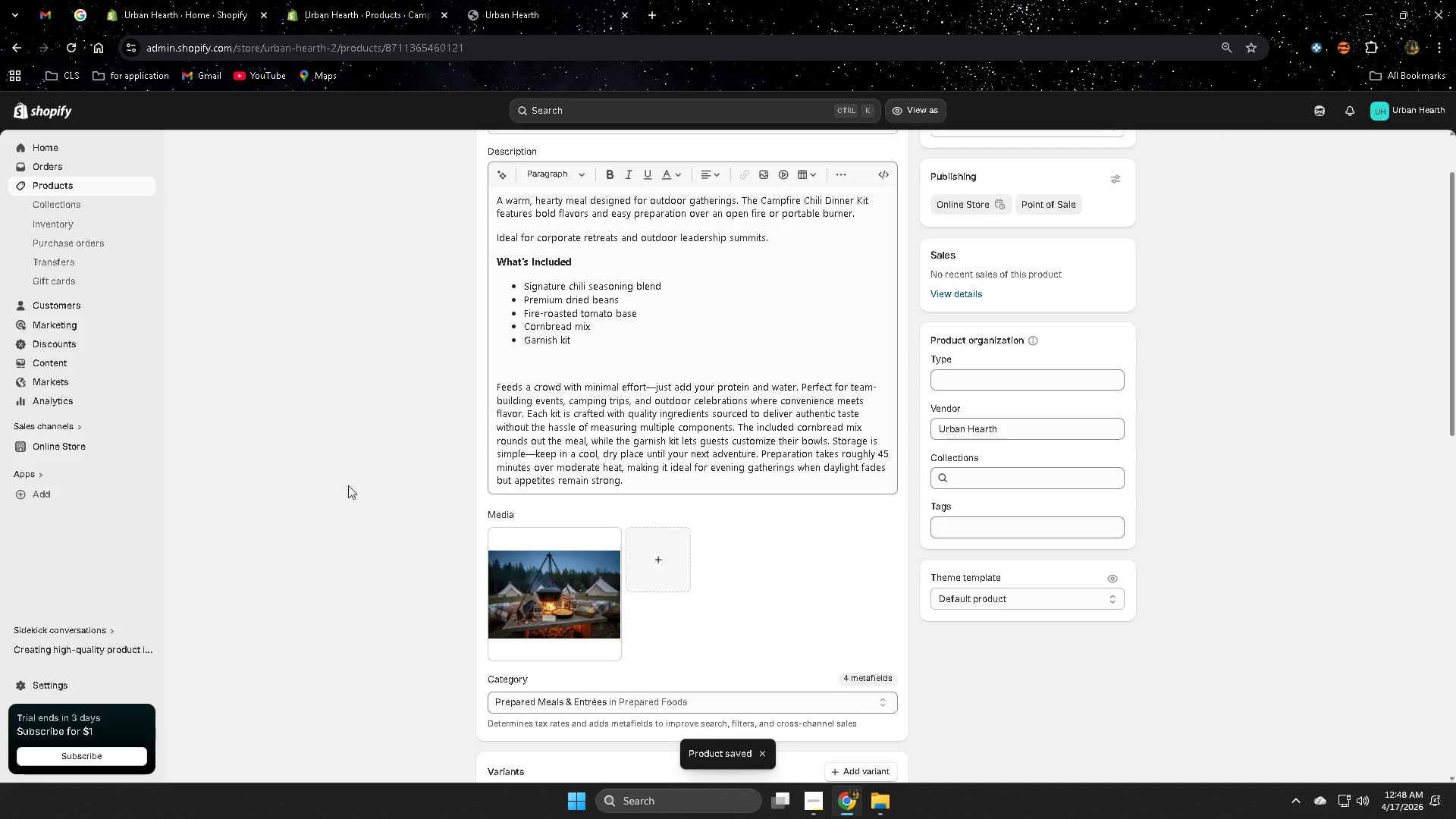 
left_click([76, 188])
 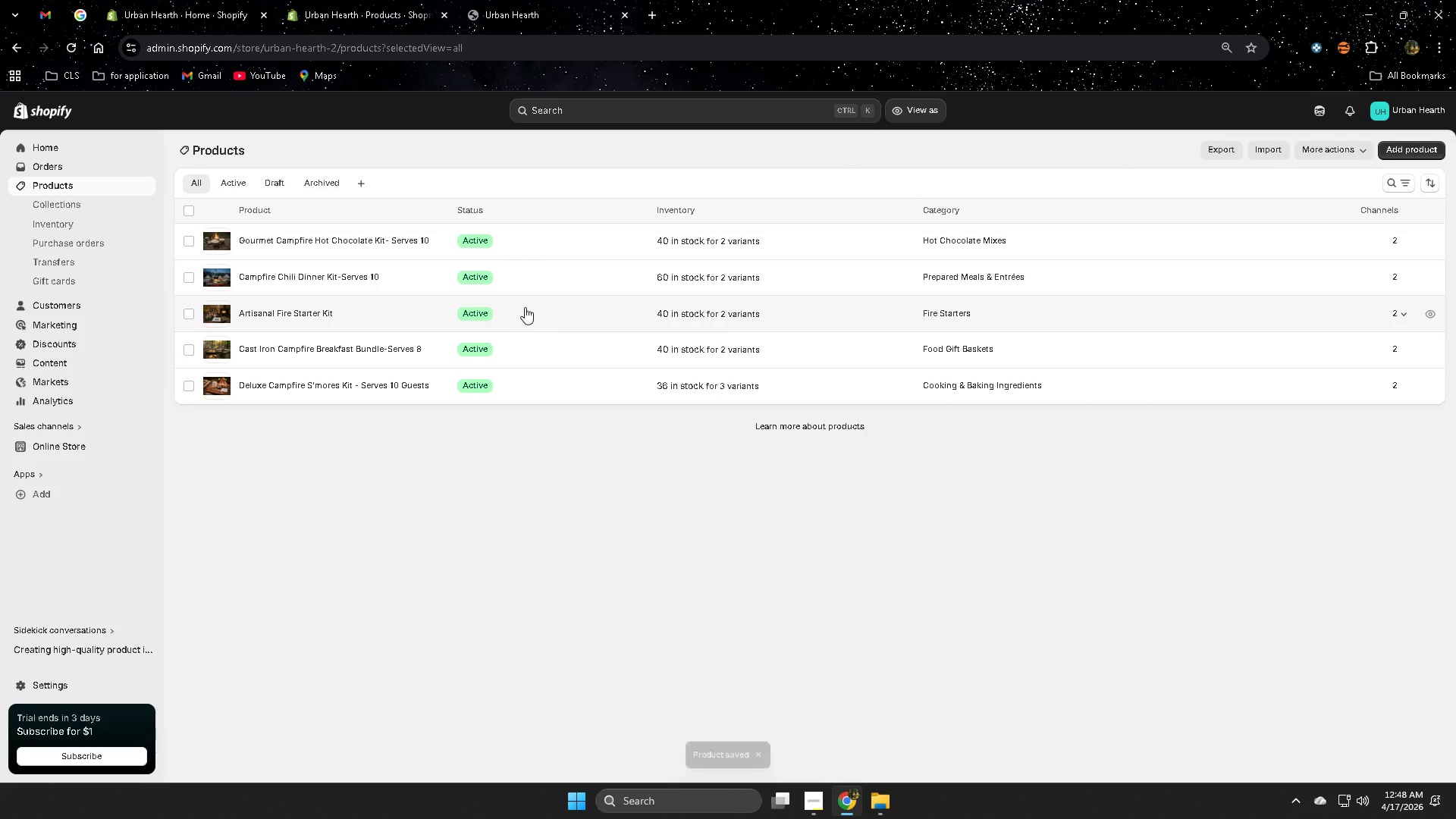 
left_click([525, 307])
 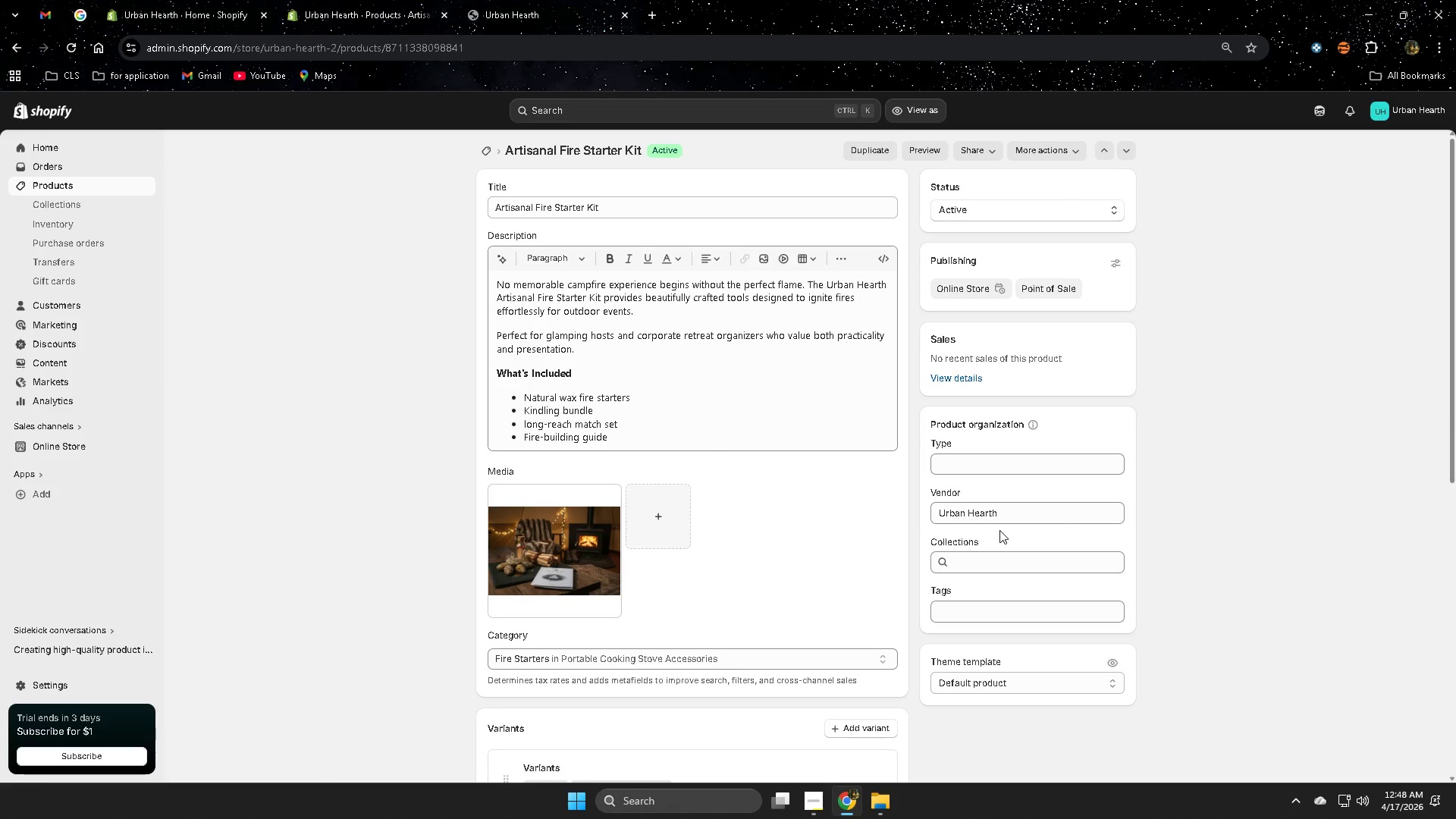 
scroll: coordinate [1031, 540], scroll_direction: down, amount: 14.0
 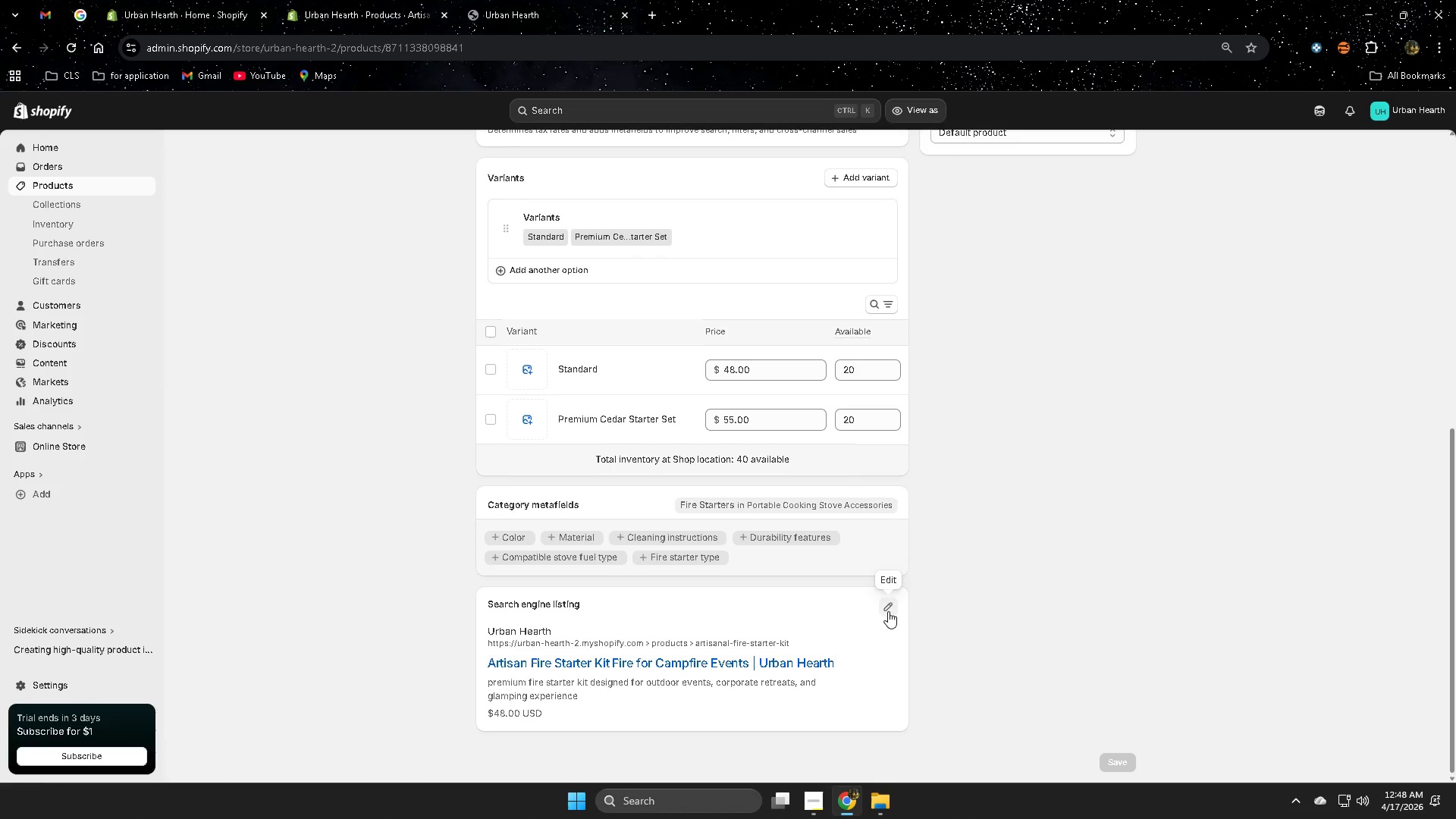 
left_click([887, 604])
 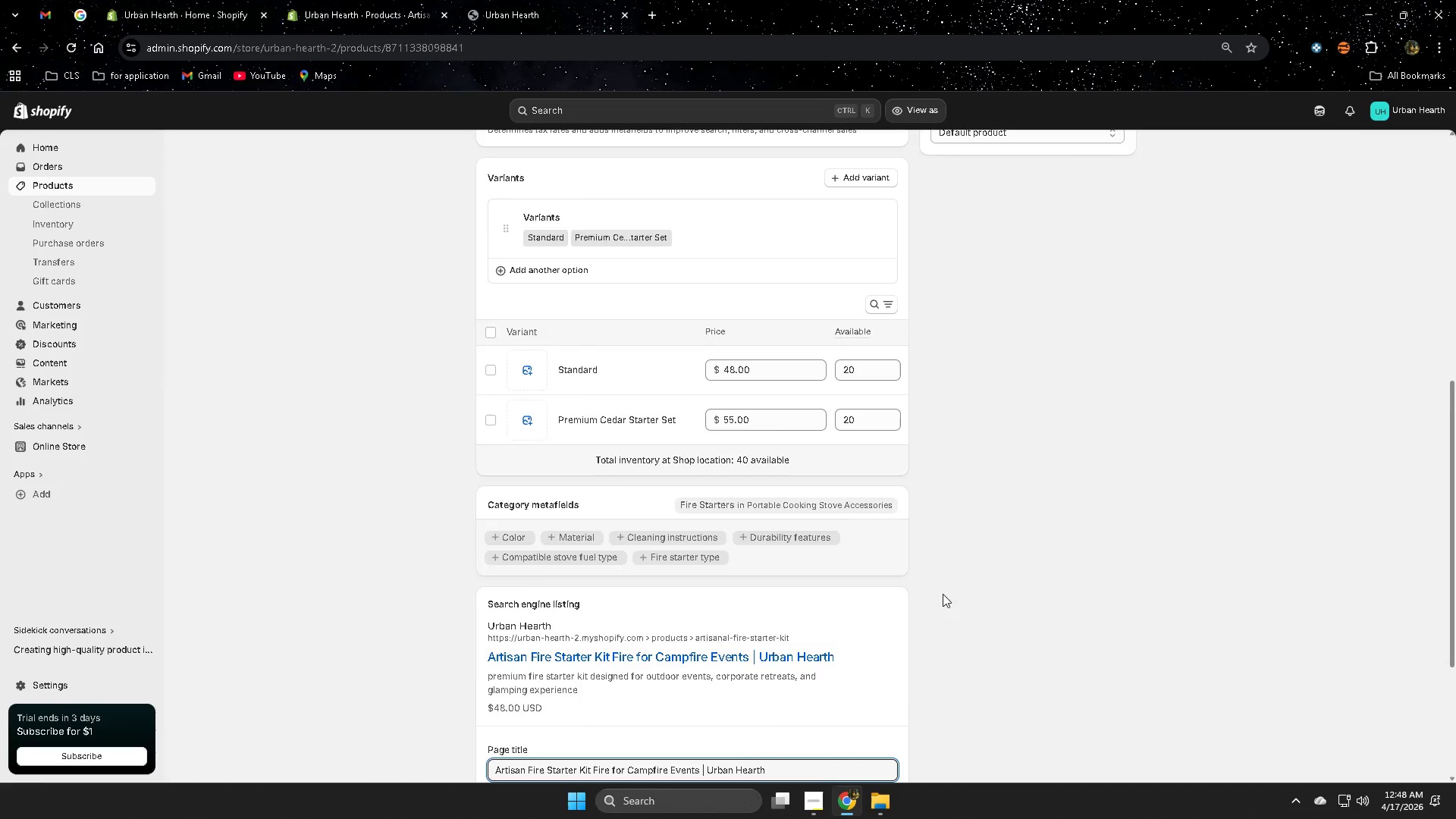 
scroll: coordinate [953, 588], scroll_direction: down, amount: 4.0
 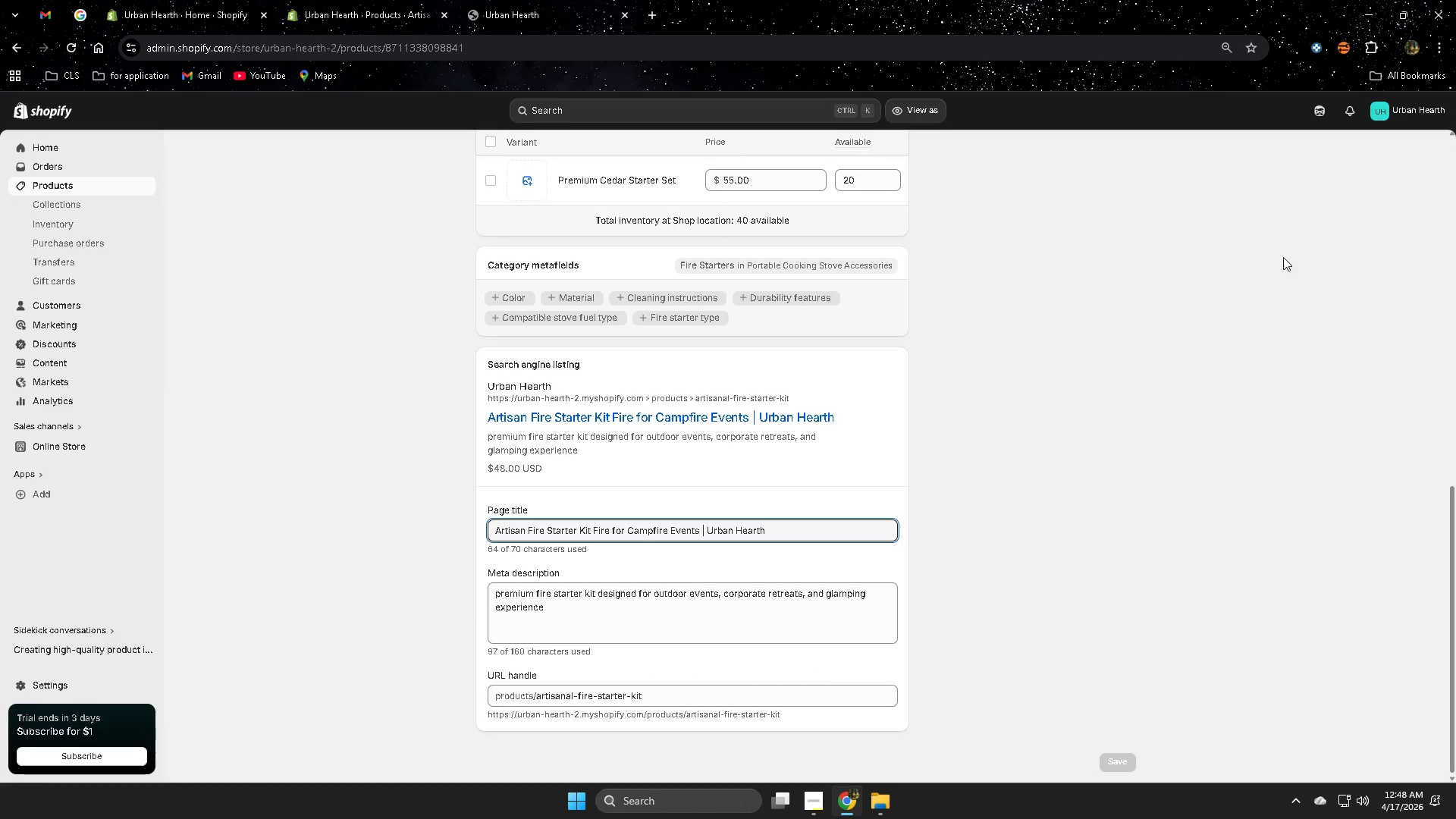 
left_click([1307, 109])
 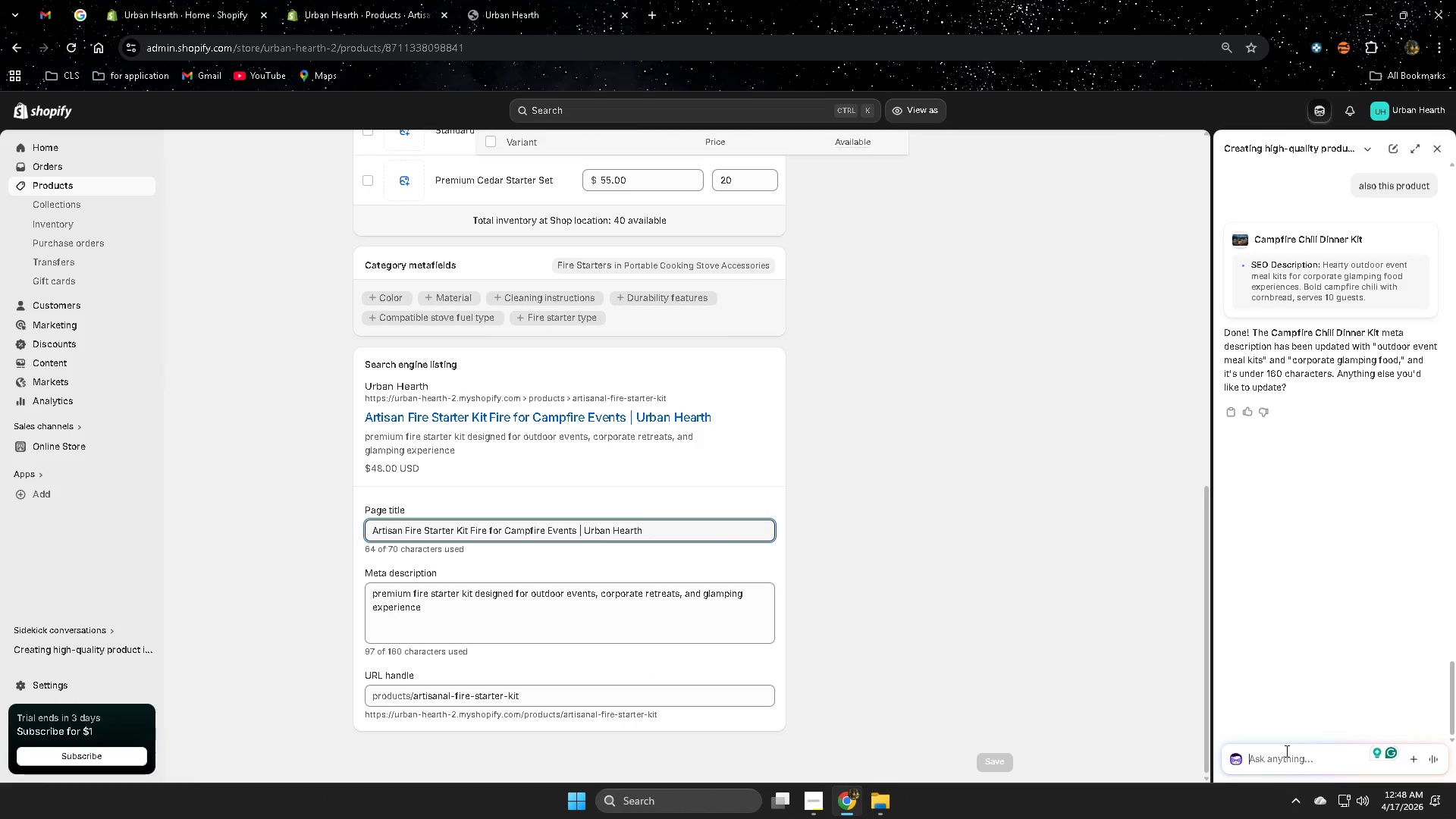 
left_click([1281, 753])
 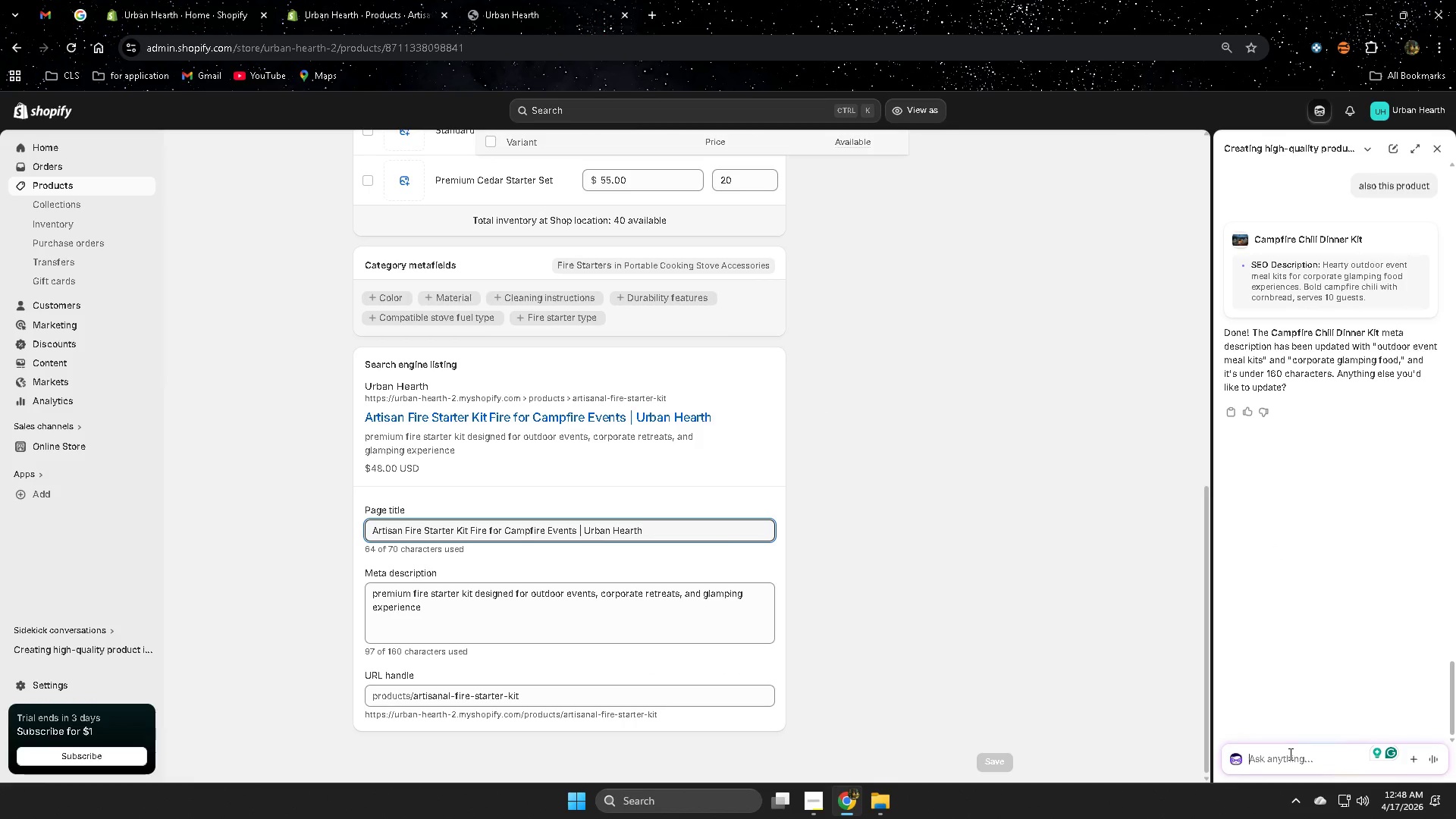 
type(this also)
 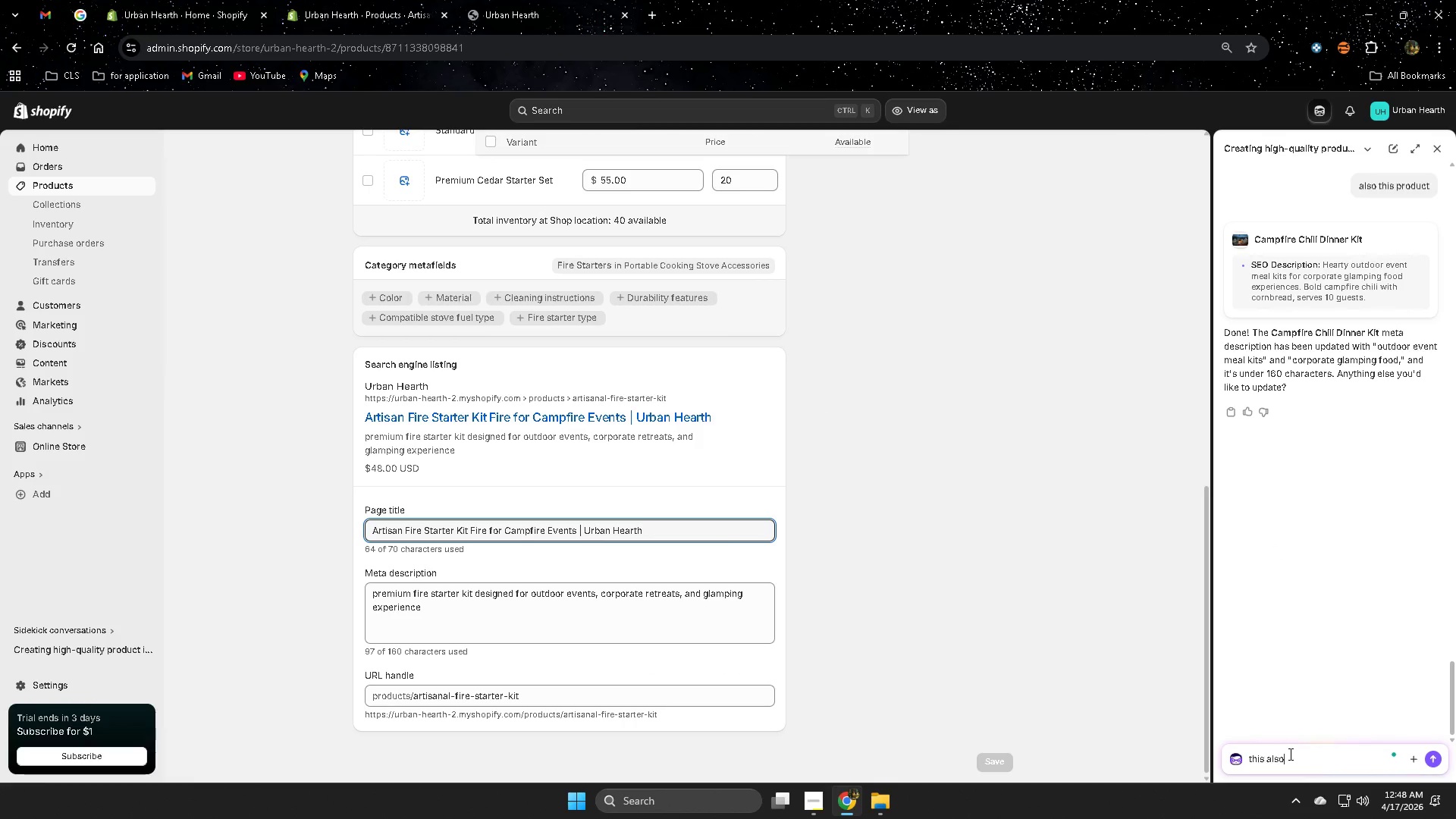 
key(Enter)
 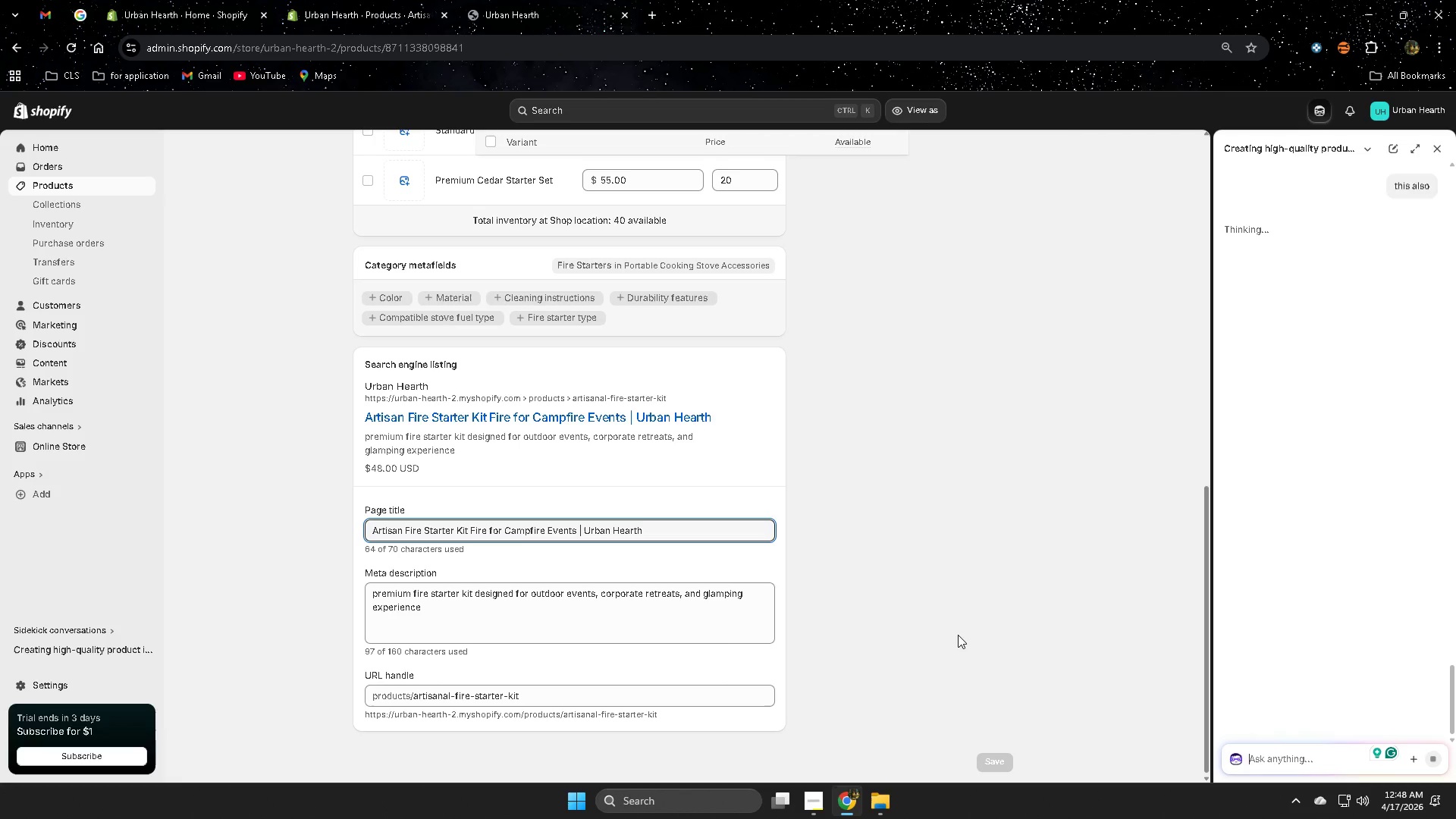 
mouse_move([956, 625])
 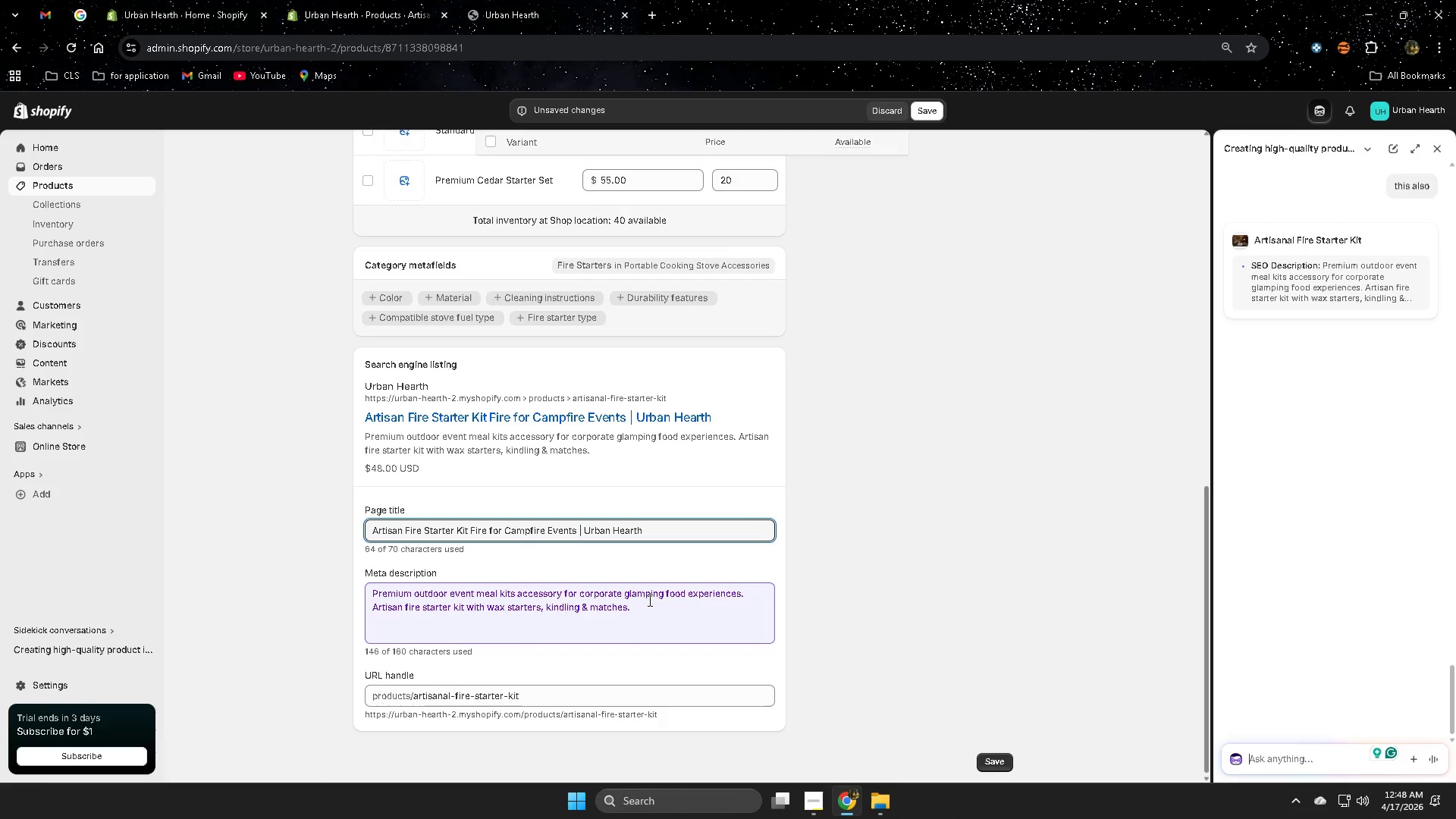 
scroll: coordinate [843, 619], scroll_direction: up, amount: 13.0
 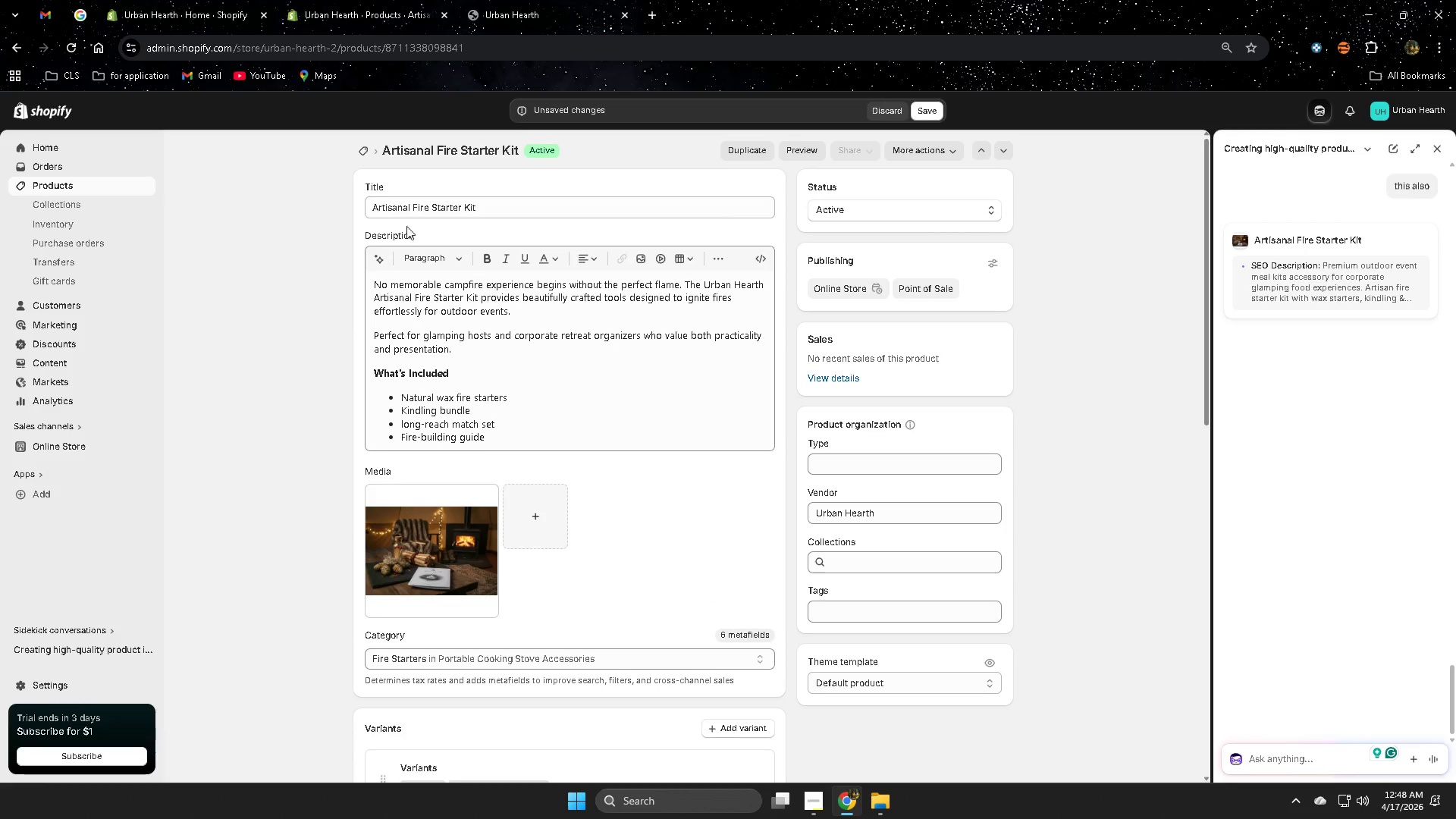 
left_click([382, 261])
 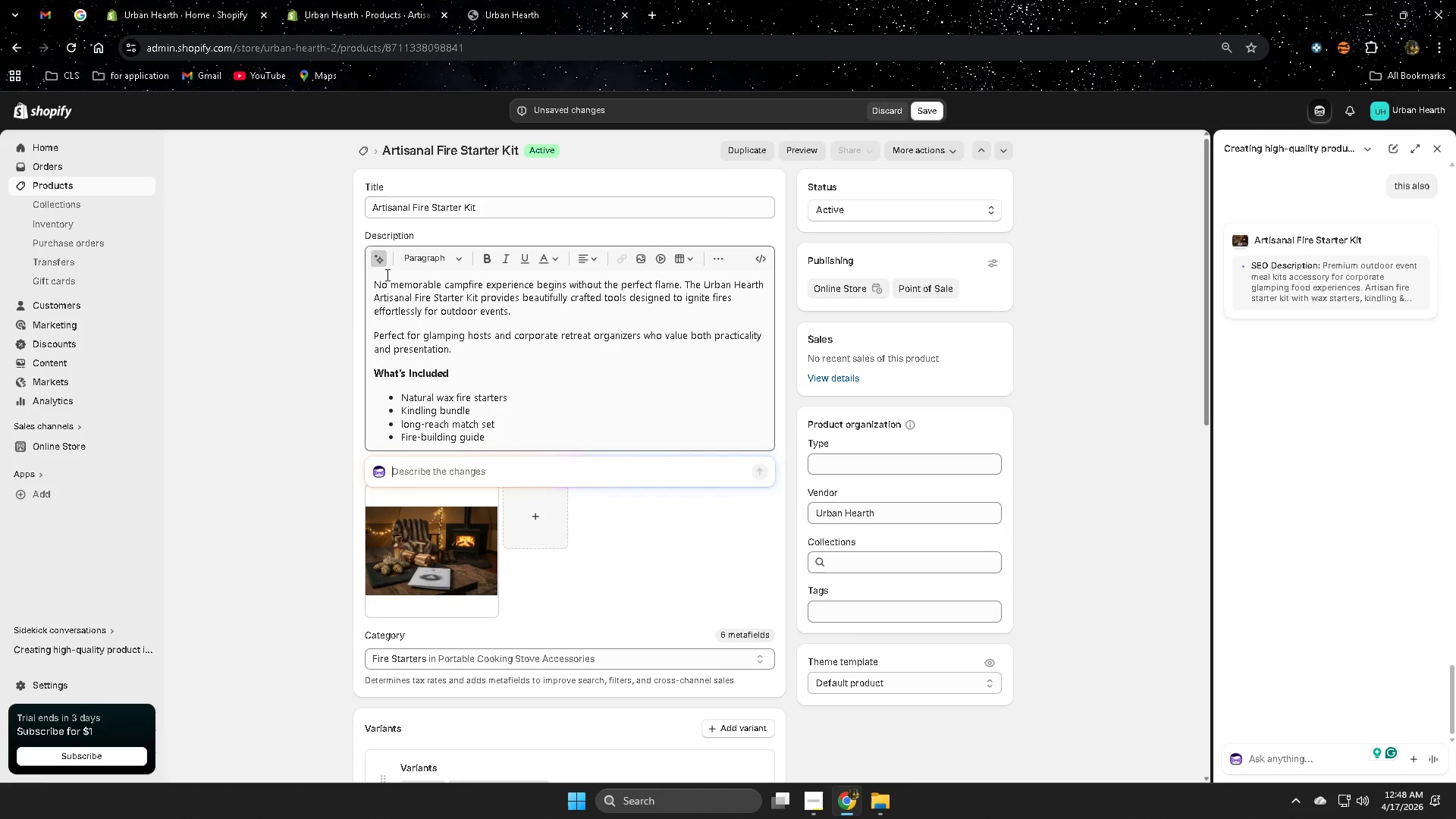 
type(ad)
key(Backspace)
key(Backspace)
type(can )
key(Backspace)
key(Backspace)
key(Backspace)
type(ad)
key(Backspace)
key(Backspace)
key(Backspace)
type(add more)
 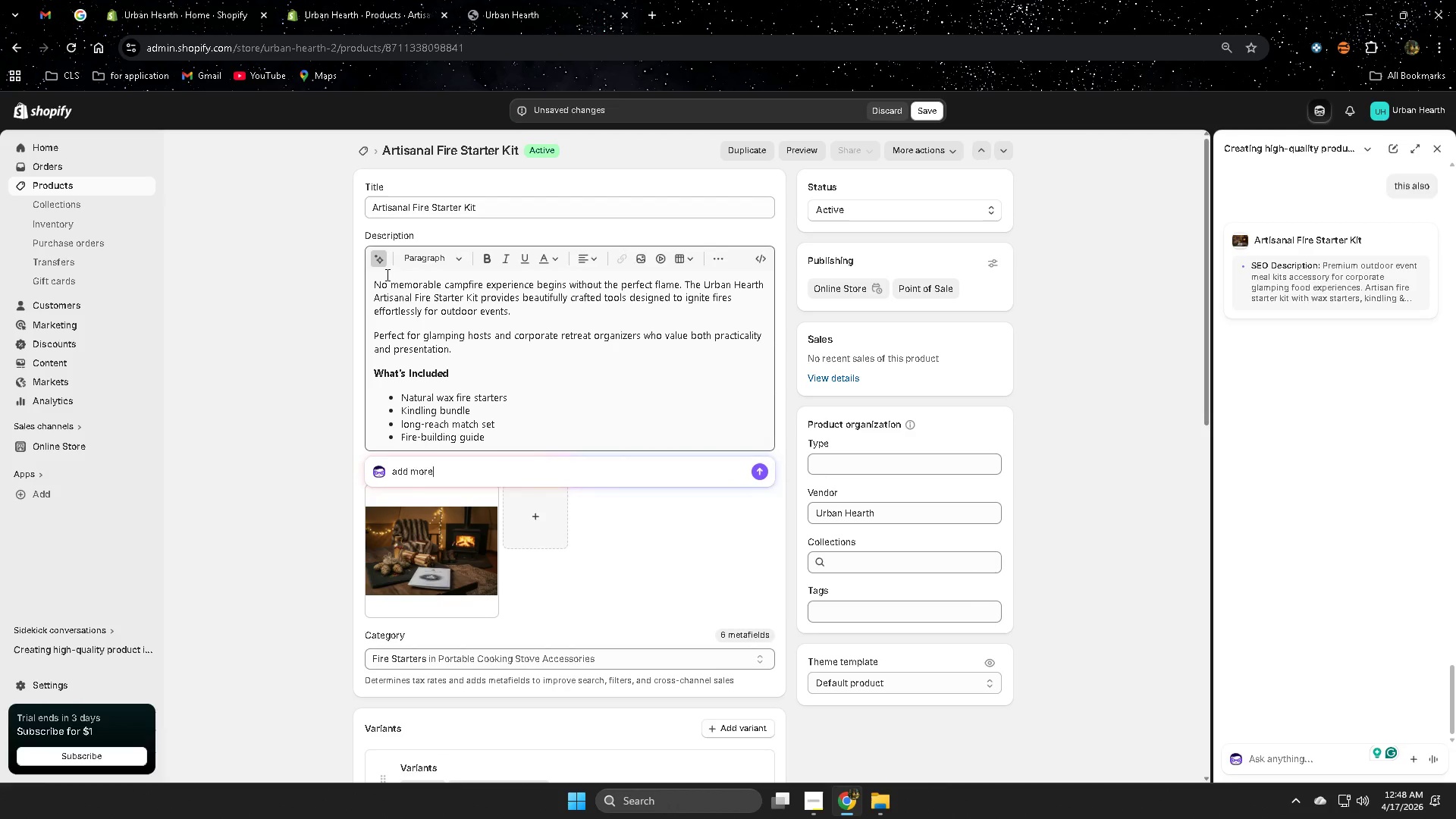 
key(Enter)
 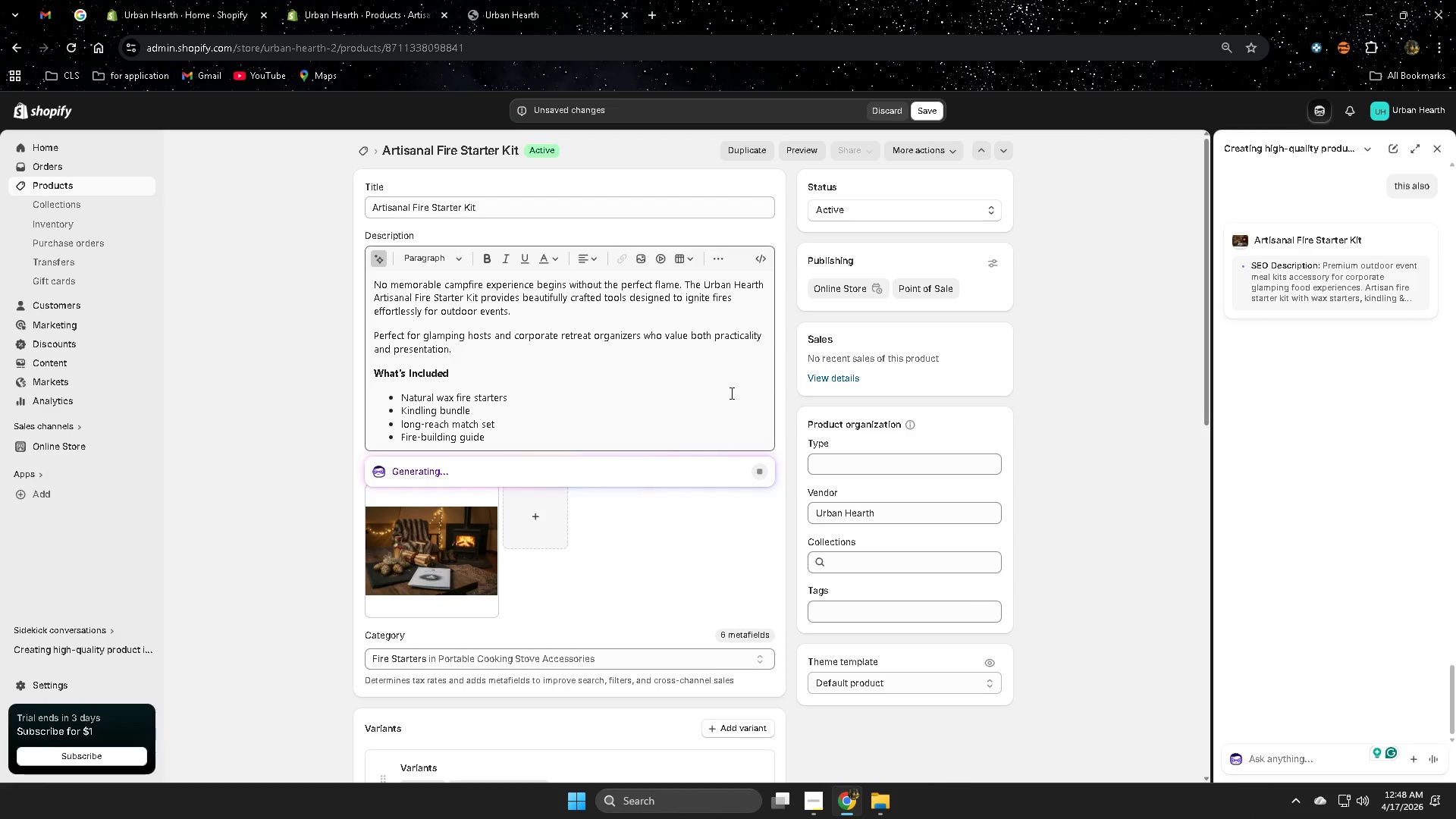 
scroll: coordinate [1050, 440], scroll_direction: down, amount: 12.0
 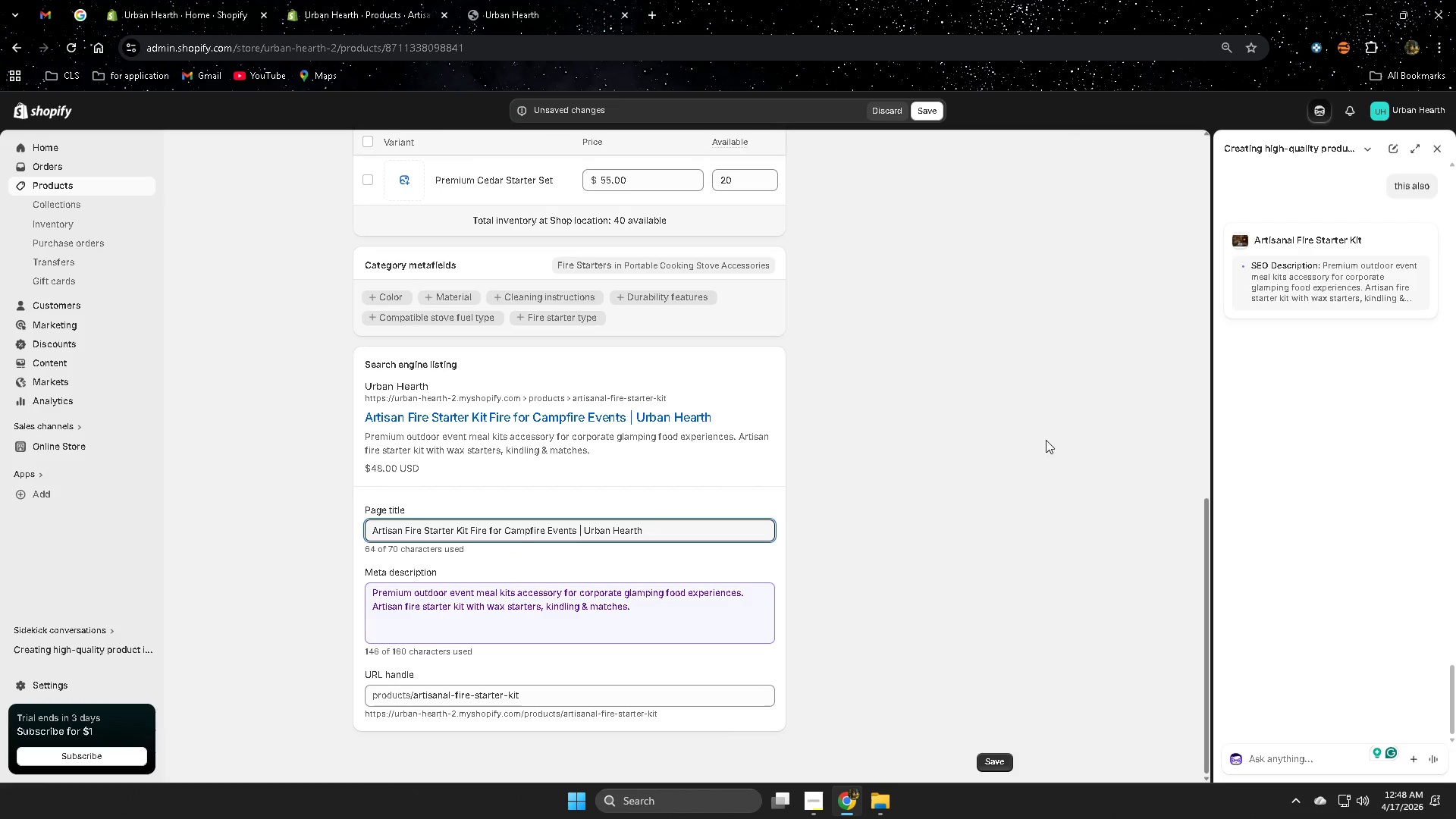 
scroll: coordinate [1006, 429], scroll_direction: up, amount: 10.0
 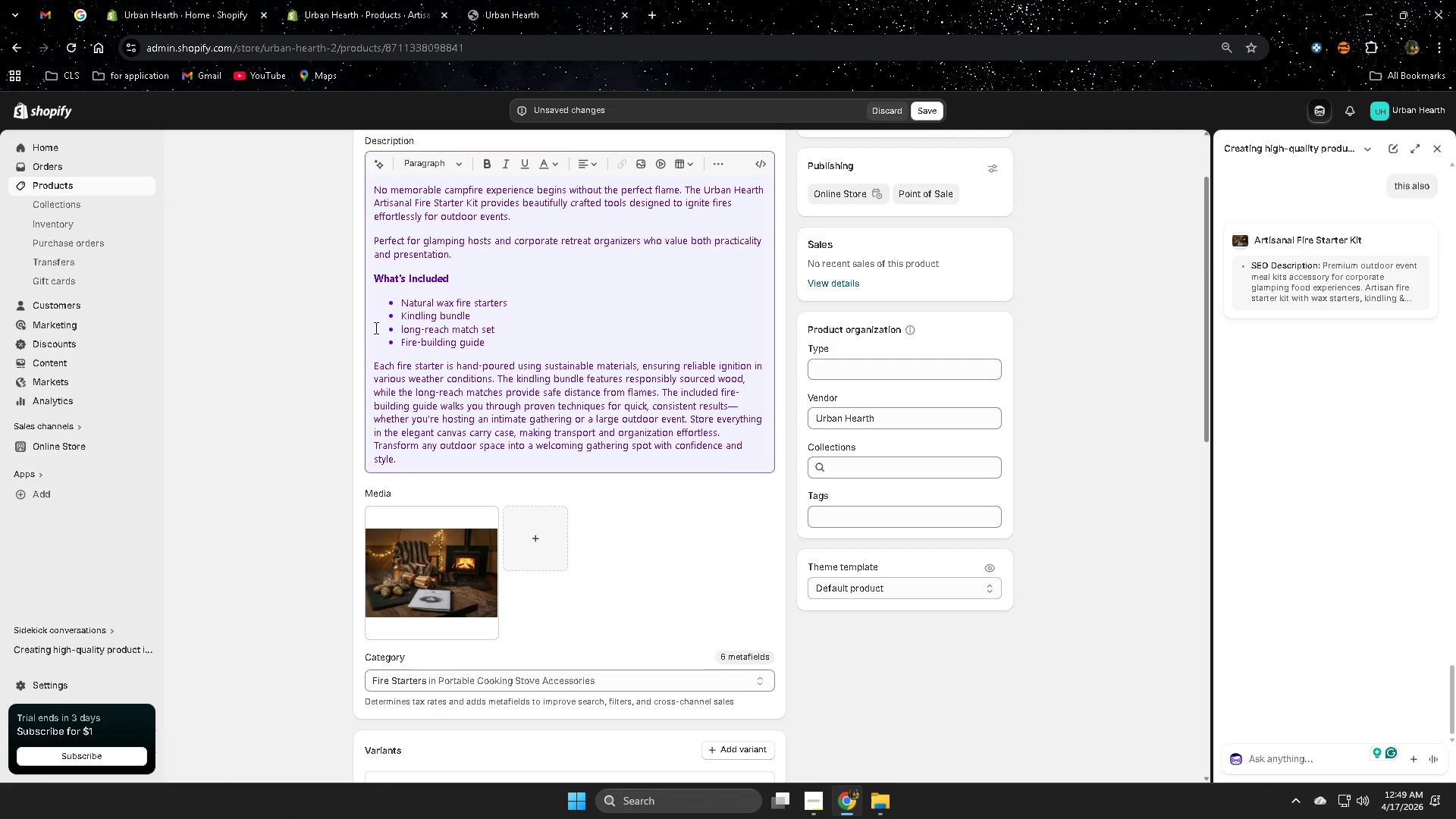 
left_click([934, 108])